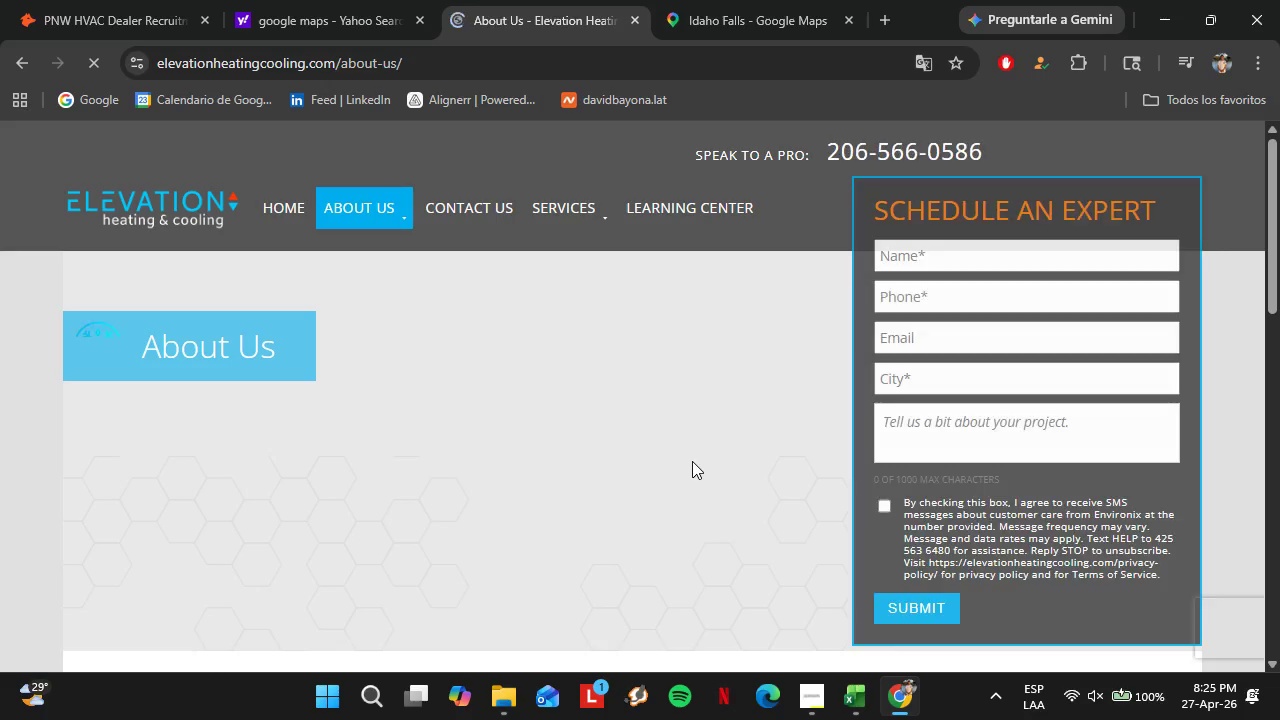 
scroll: coordinate [692, 355], scroll_direction: down, amount: 22.0
 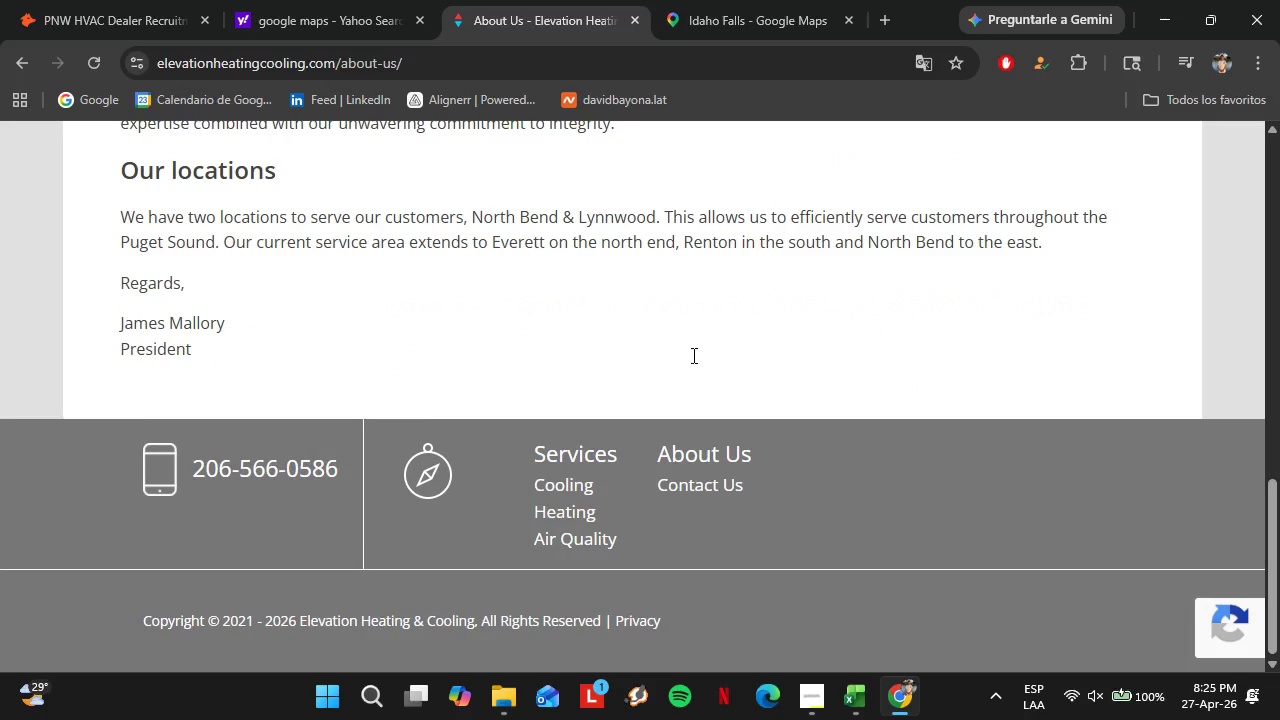 
scroll: coordinate [704, 357], scroll_direction: up, amount: 17.0
 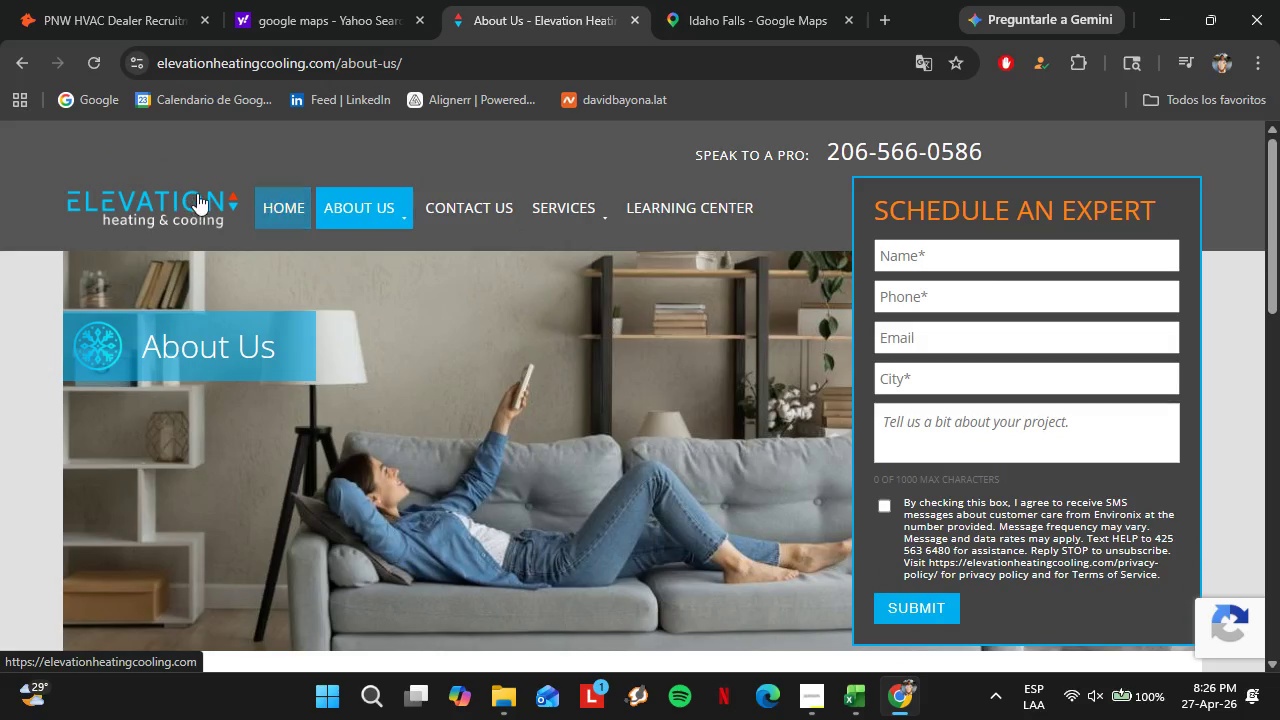 
wait(5.69)
 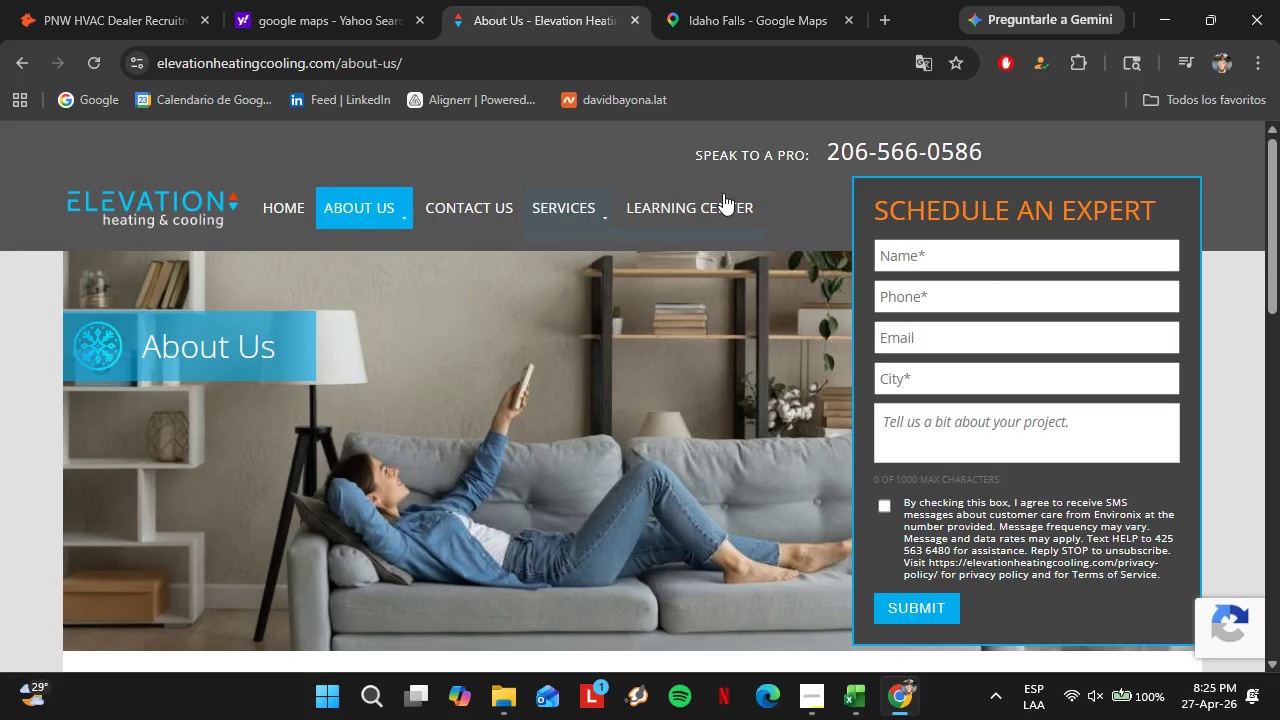 
left_click([78, 0])
 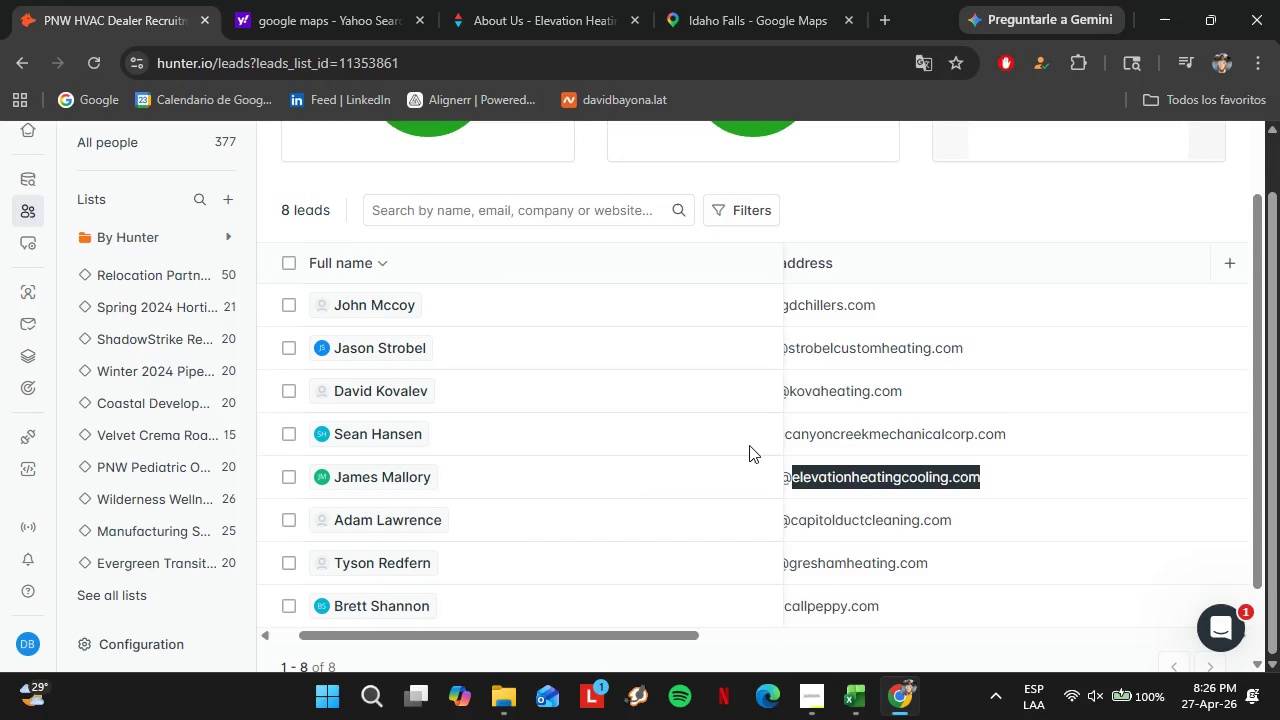 
left_click([514, 0])
 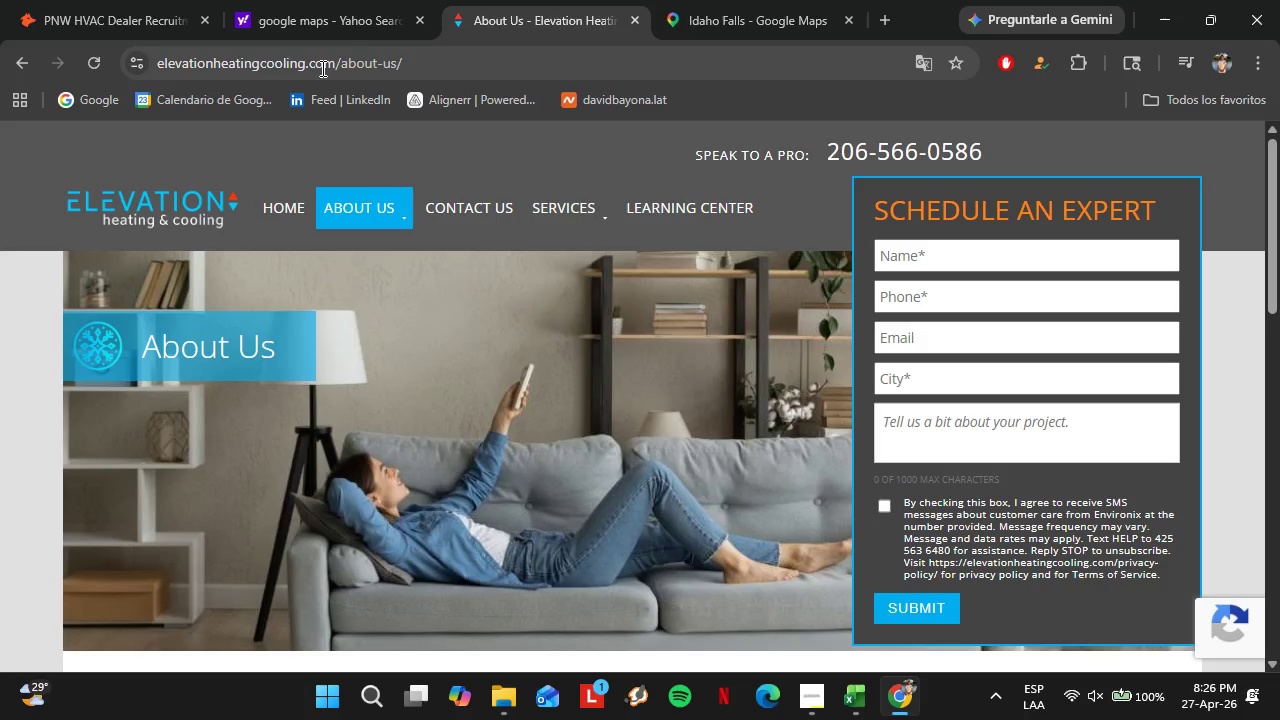 
left_click_drag(start_coordinate=[302, 66], to_coordinate=[154, 77])
 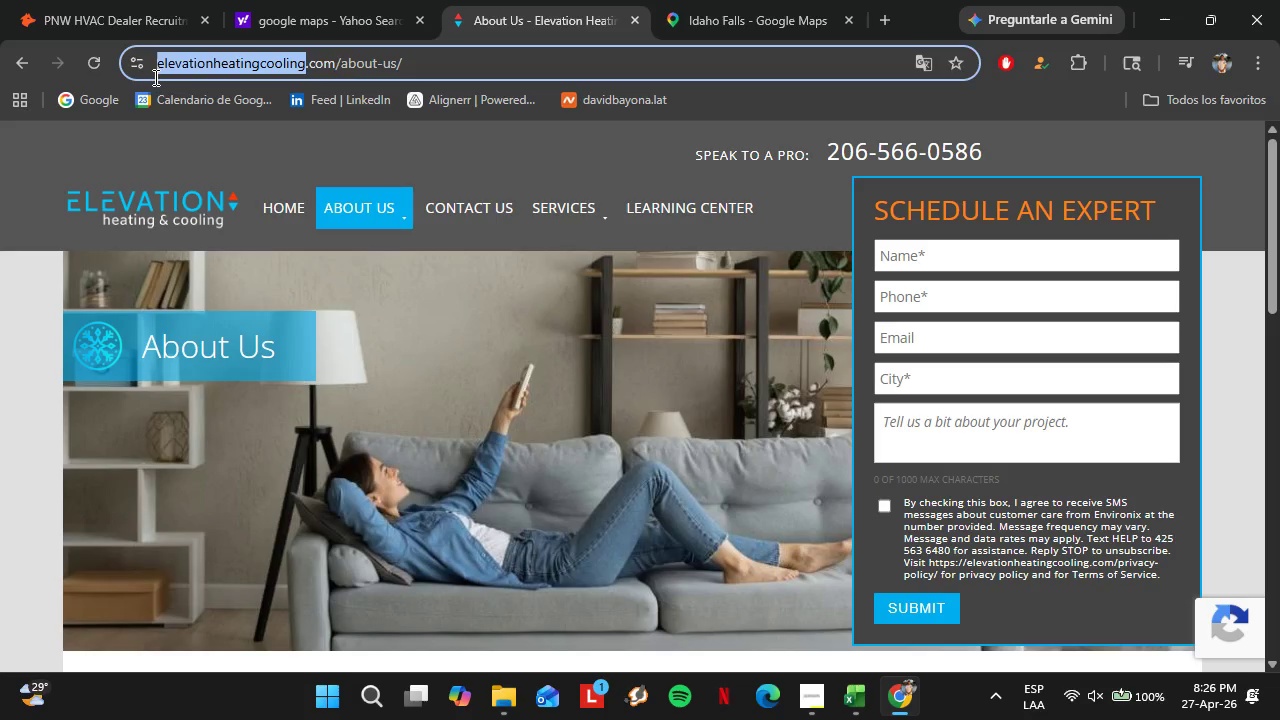 
key(Control+C)
 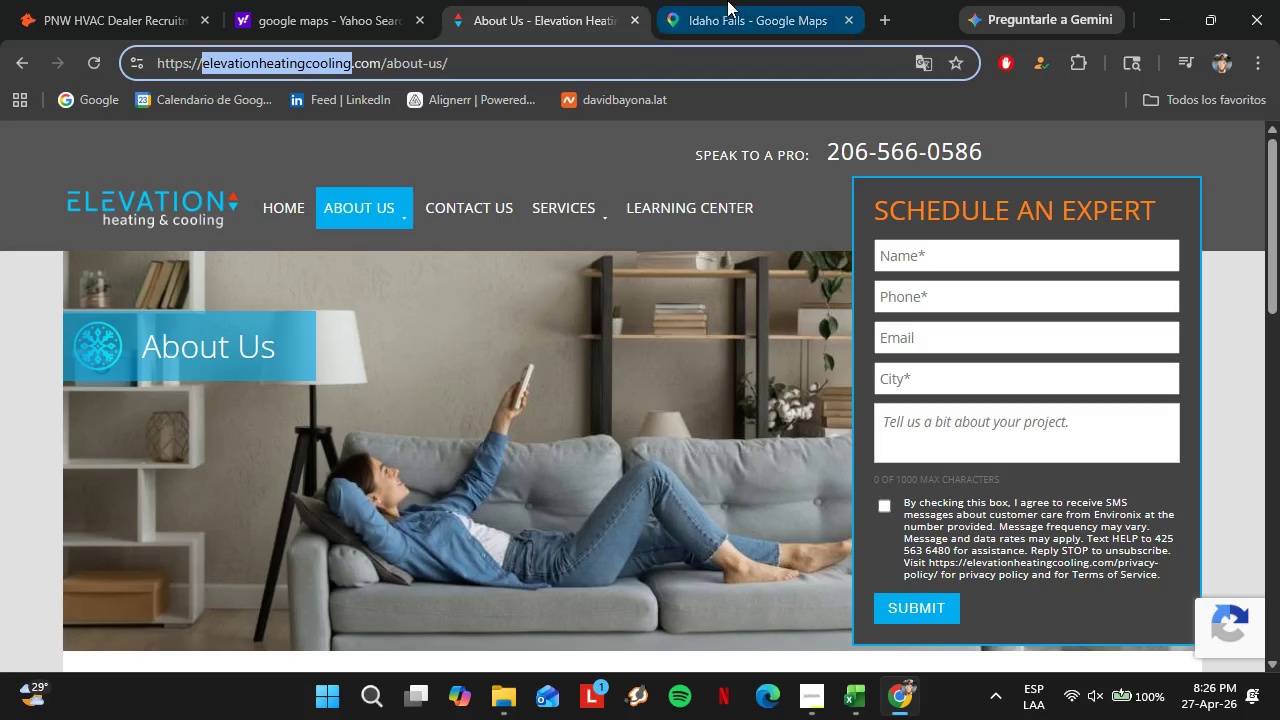 
left_click([727, 0])
 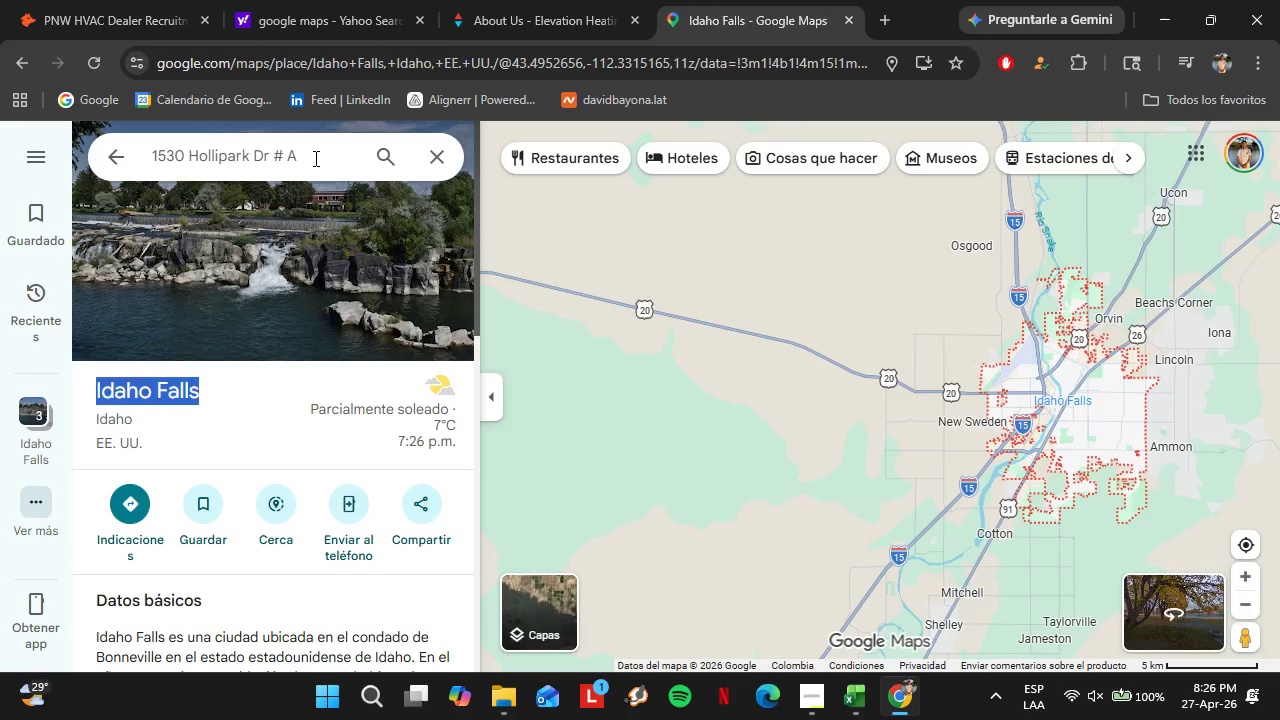 
left_click_drag(start_coordinate=[314, 158], to_coordinate=[69, 150])
 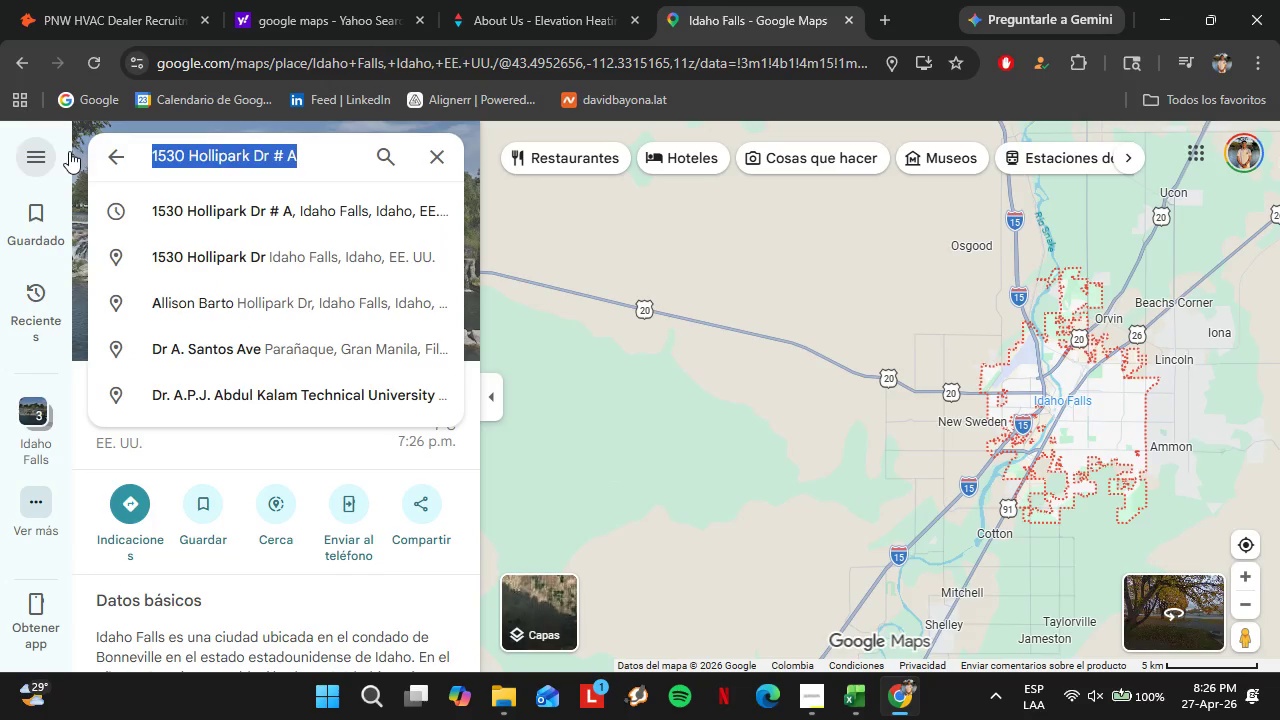 
key(Control+V)
 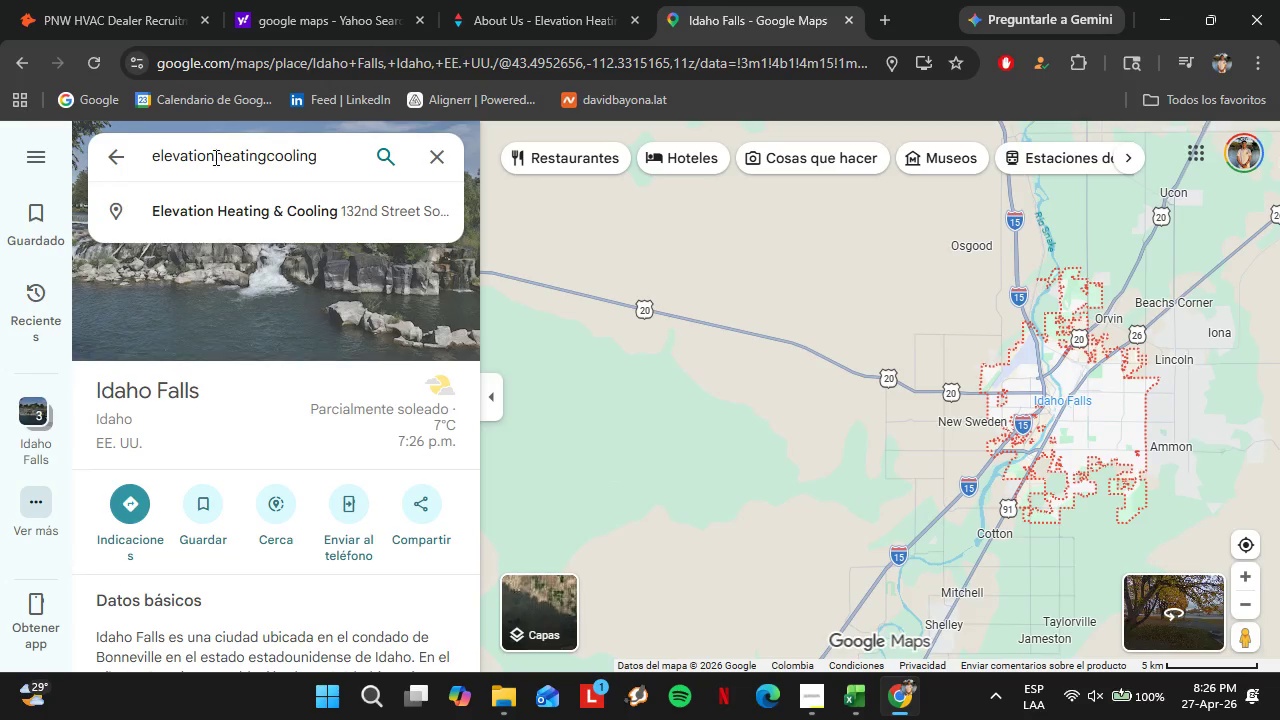 
left_click([214, 157])
 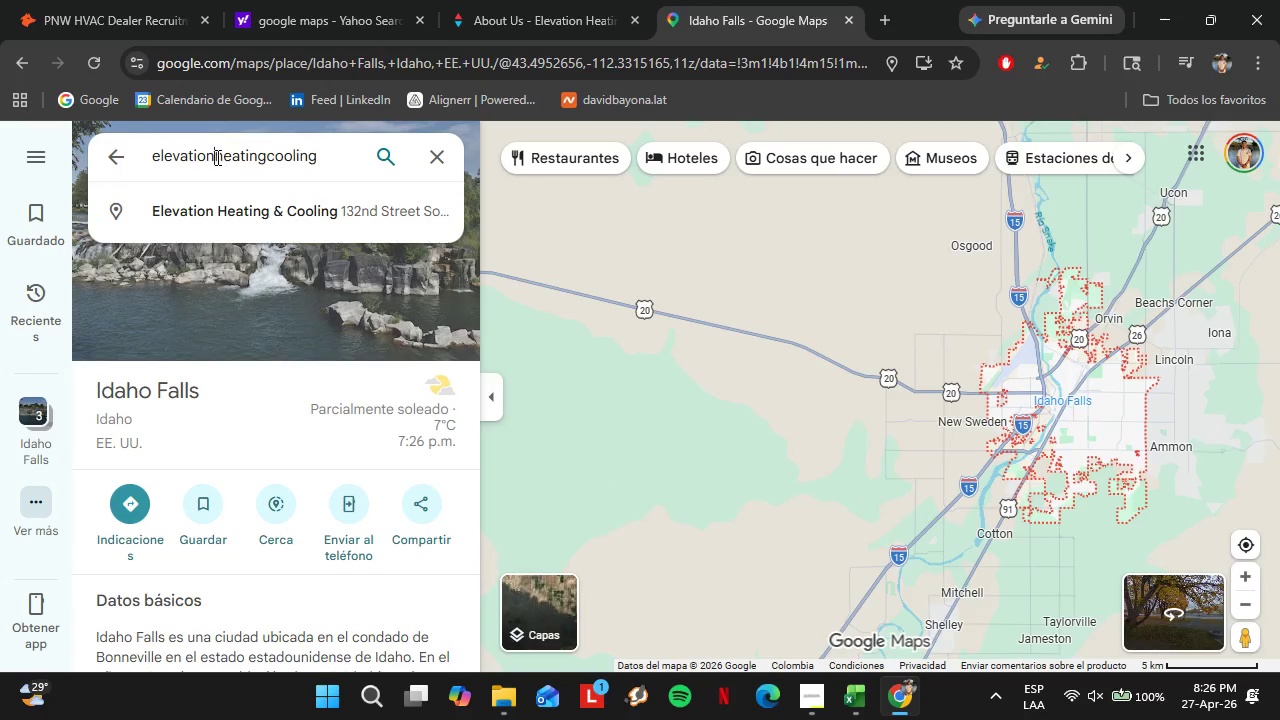 
key(Space)
 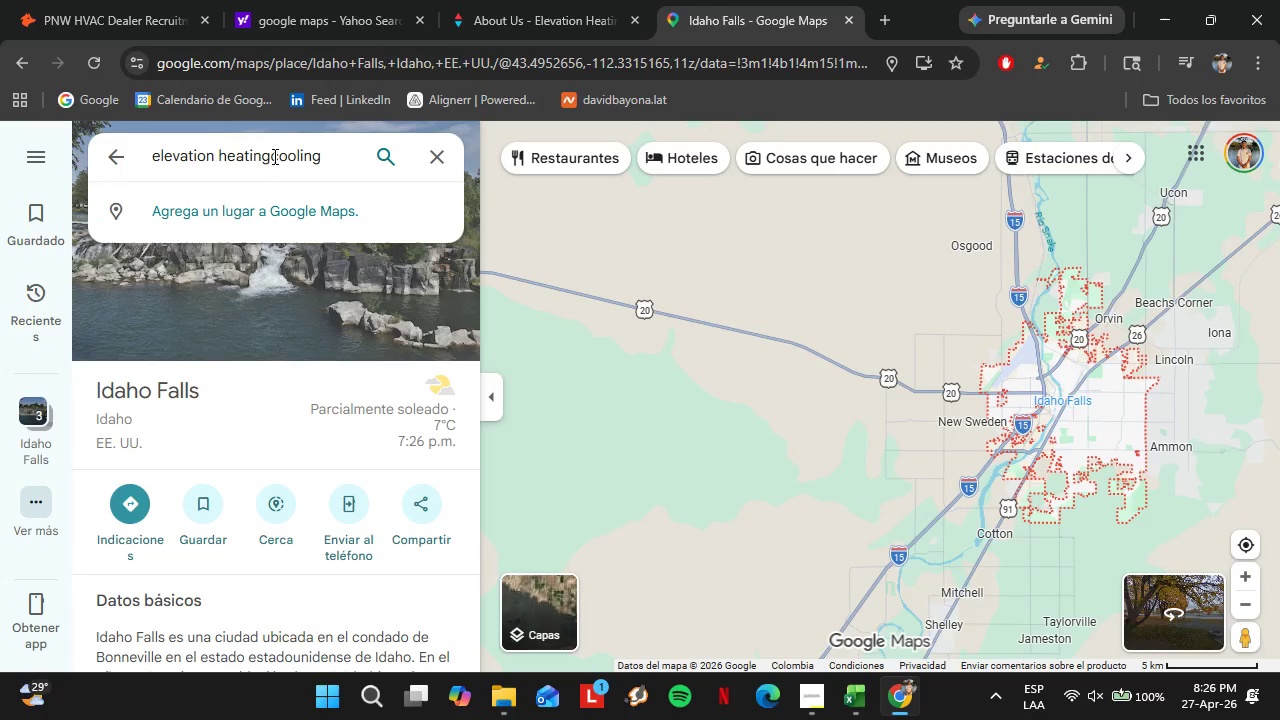 
left_click([269, 156])
 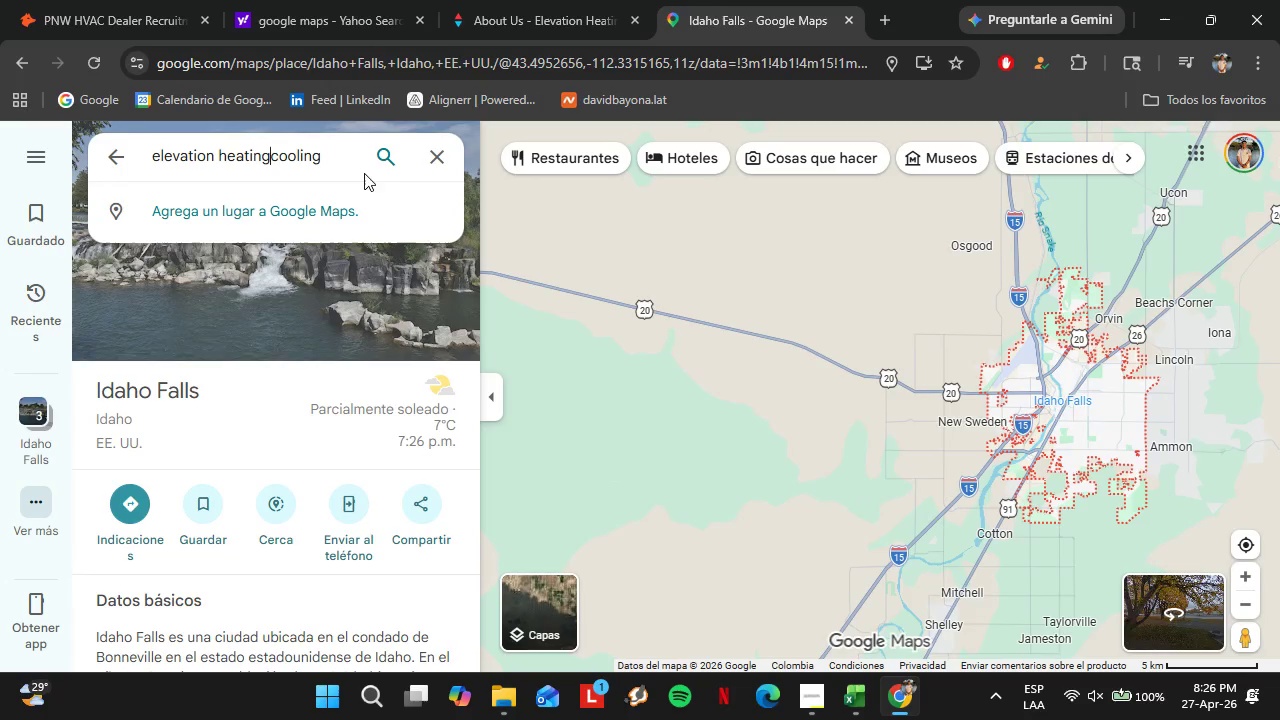 
key(Space)
 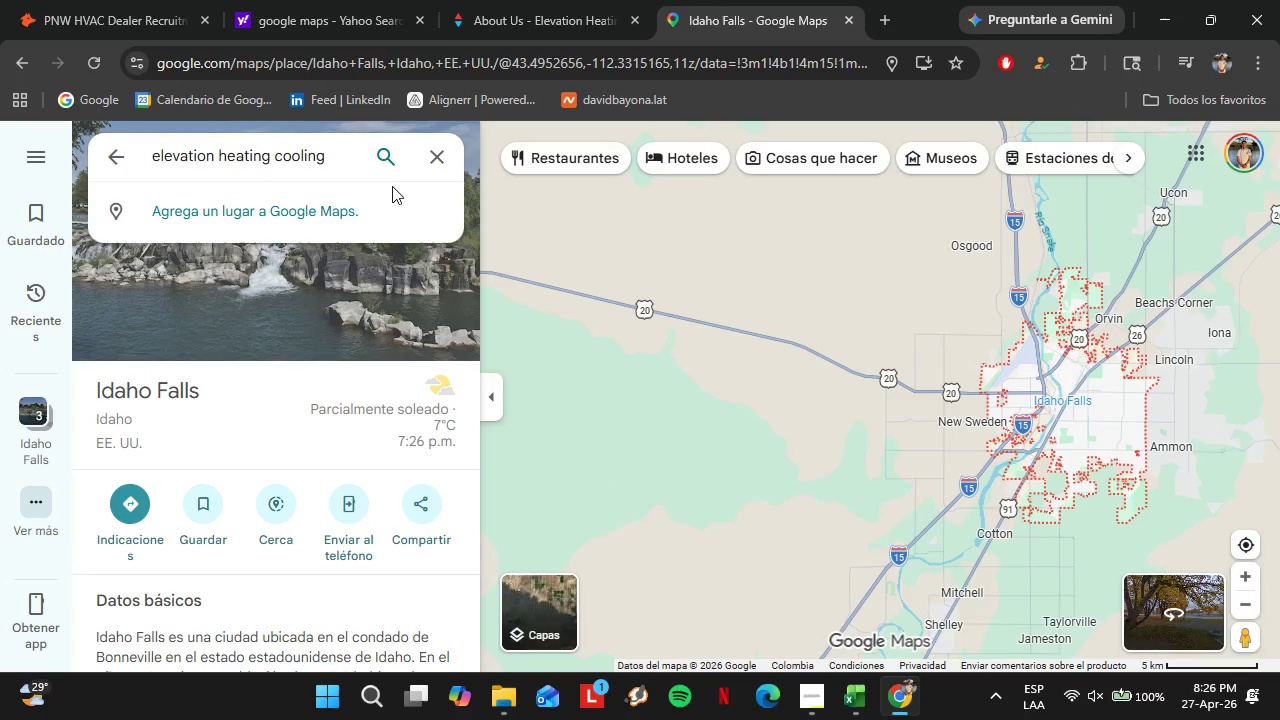 
key(Enter)
 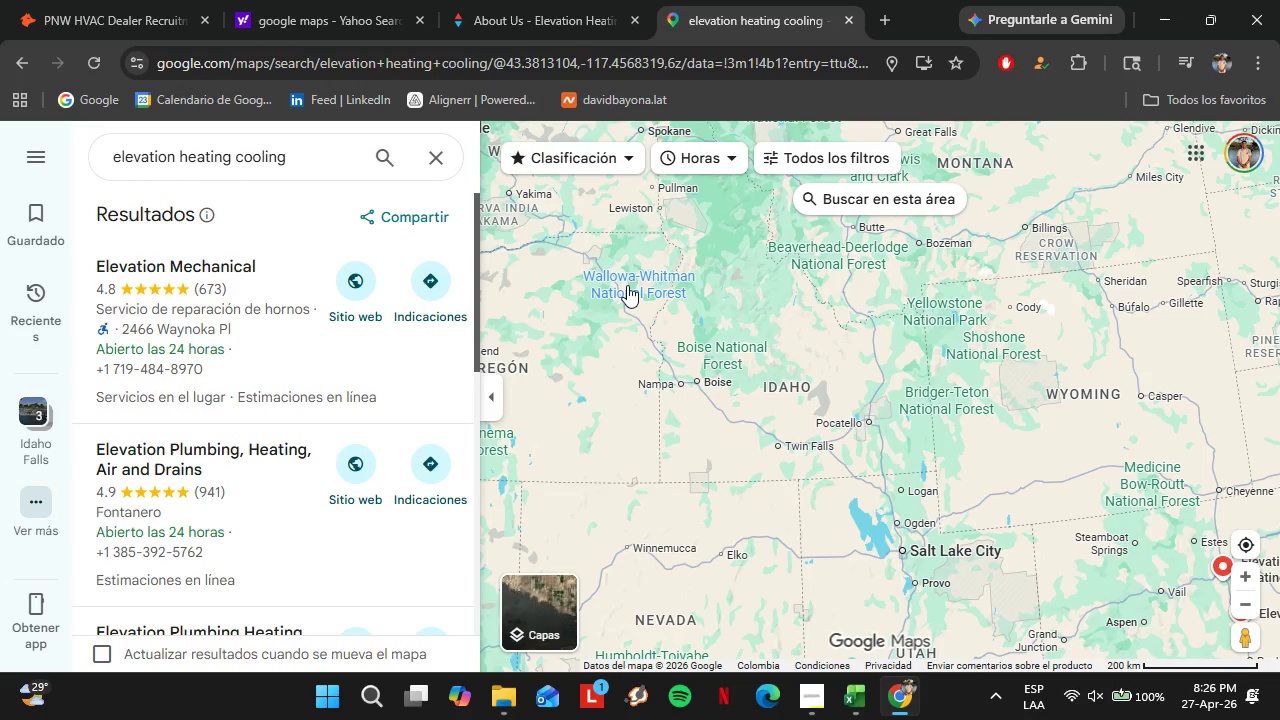 
wait(5.23)
 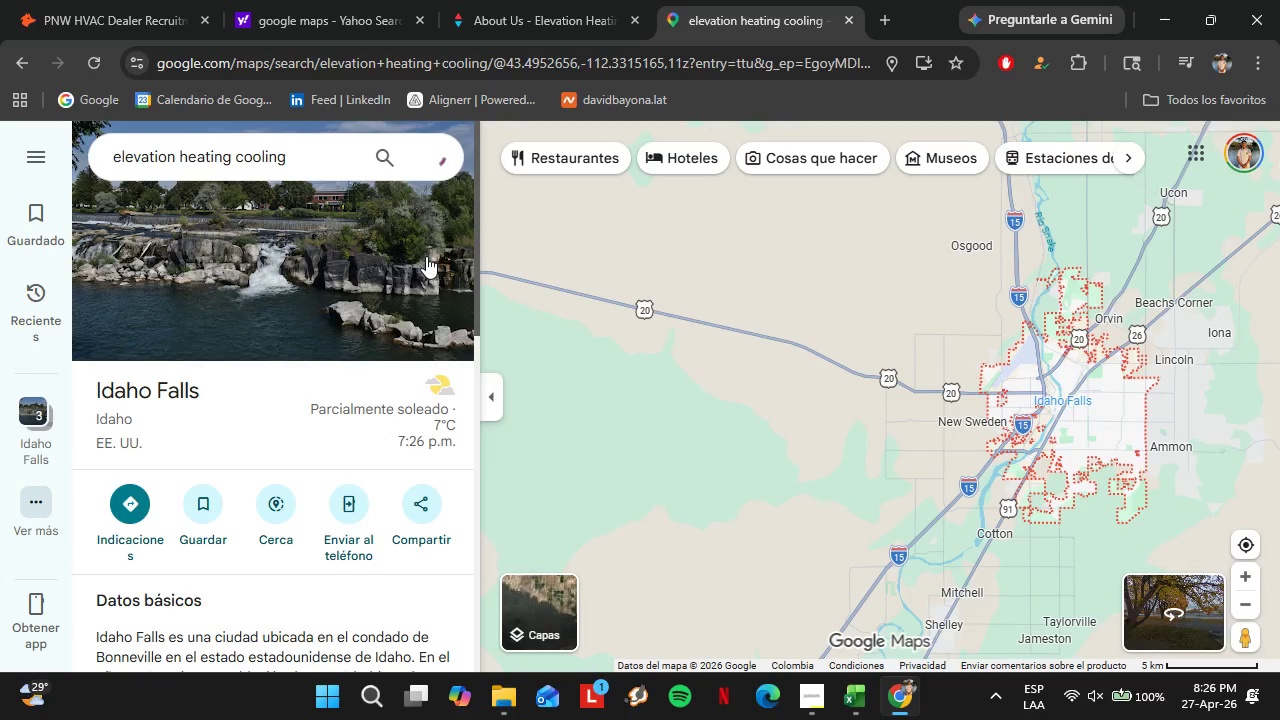 
scroll: coordinate [263, 278], scroll_direction: down, amount: 3.0
 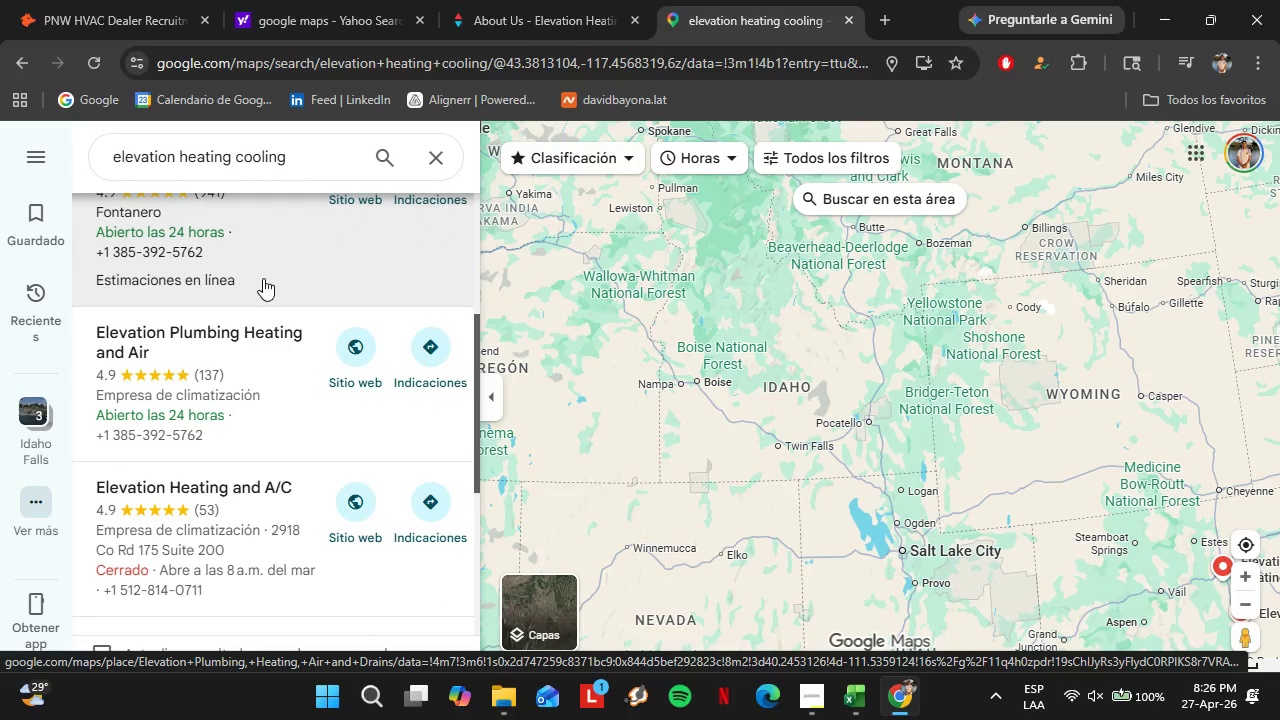 
scroll: coordinate [263, 278], scroll_direction: none, amount: 0.0
 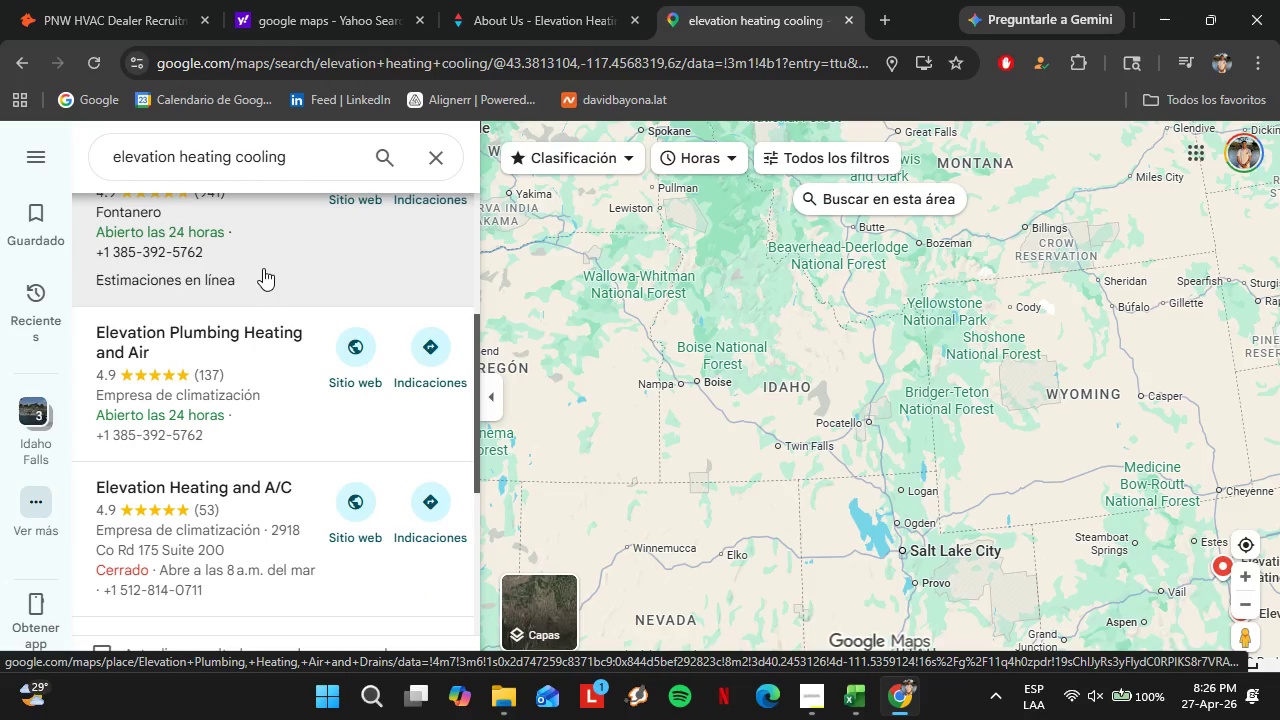 
left_click([263, 267])
 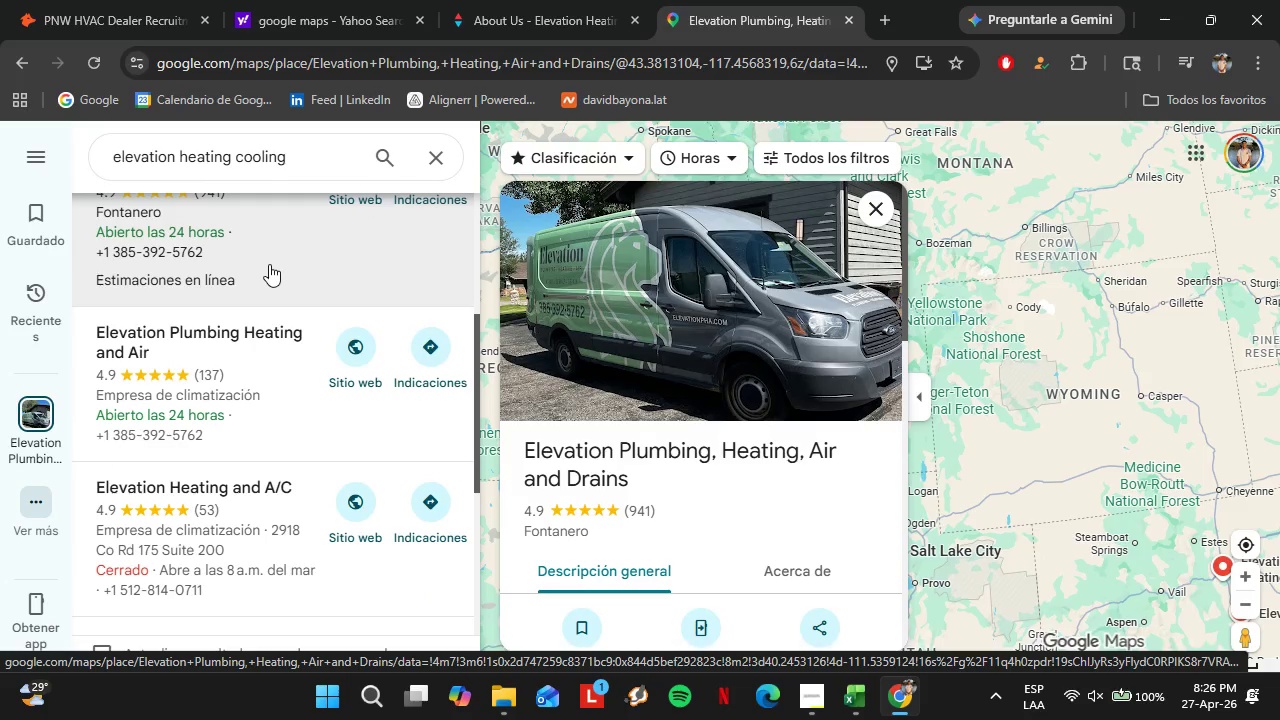 
scroll: coordinate [673, 353], scroll_direction: down, amount: 5.0
 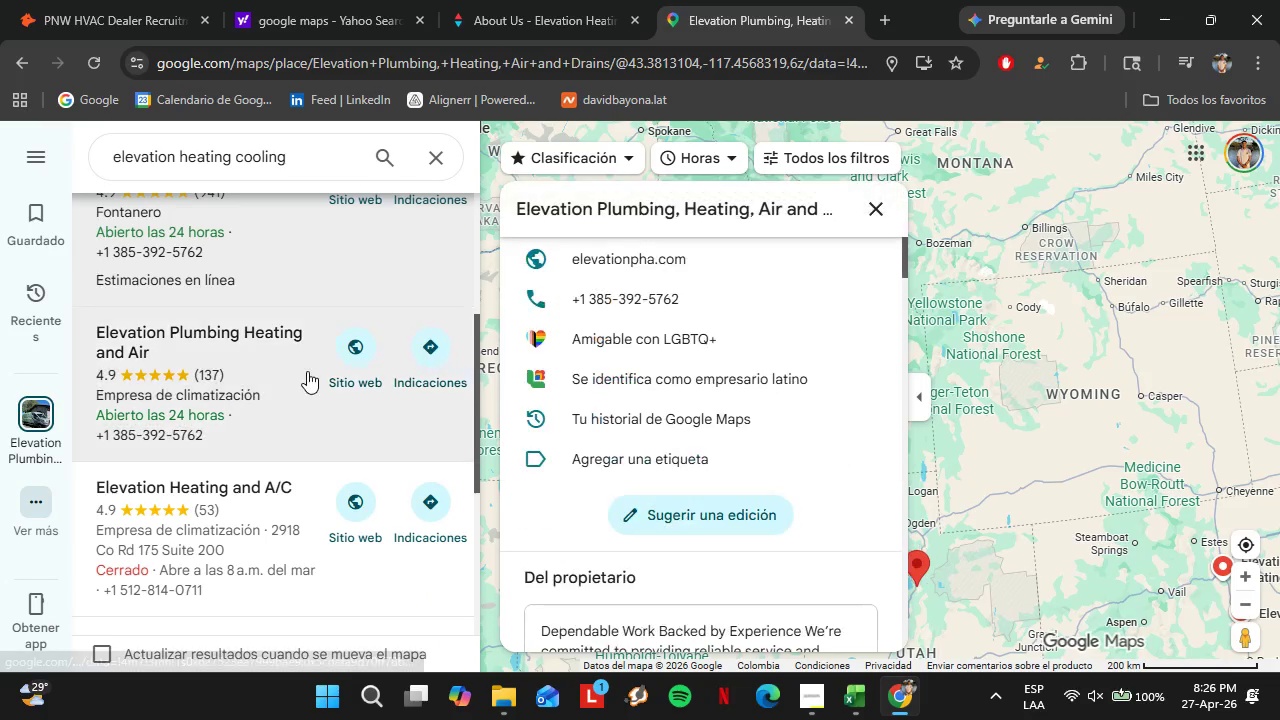 
left_click([247, 380])
 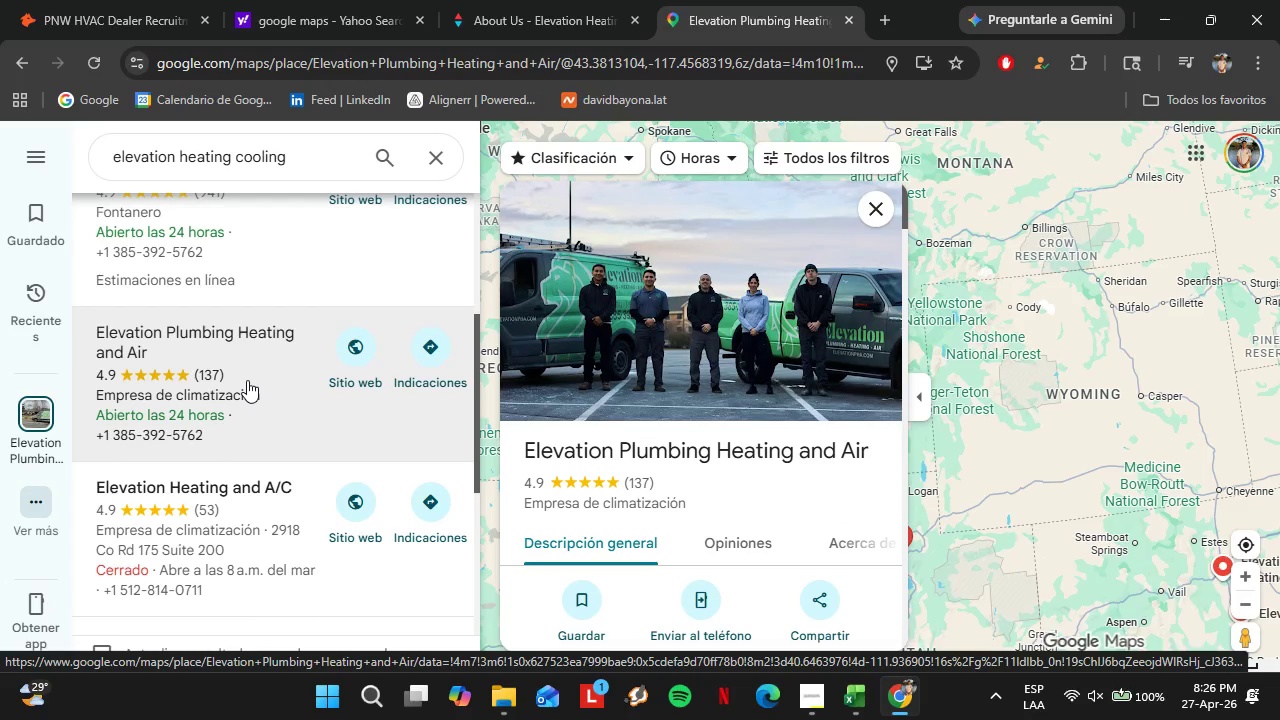 
scroll: coordinate [273, 309], scroll_direction: down, amount: 7.0
 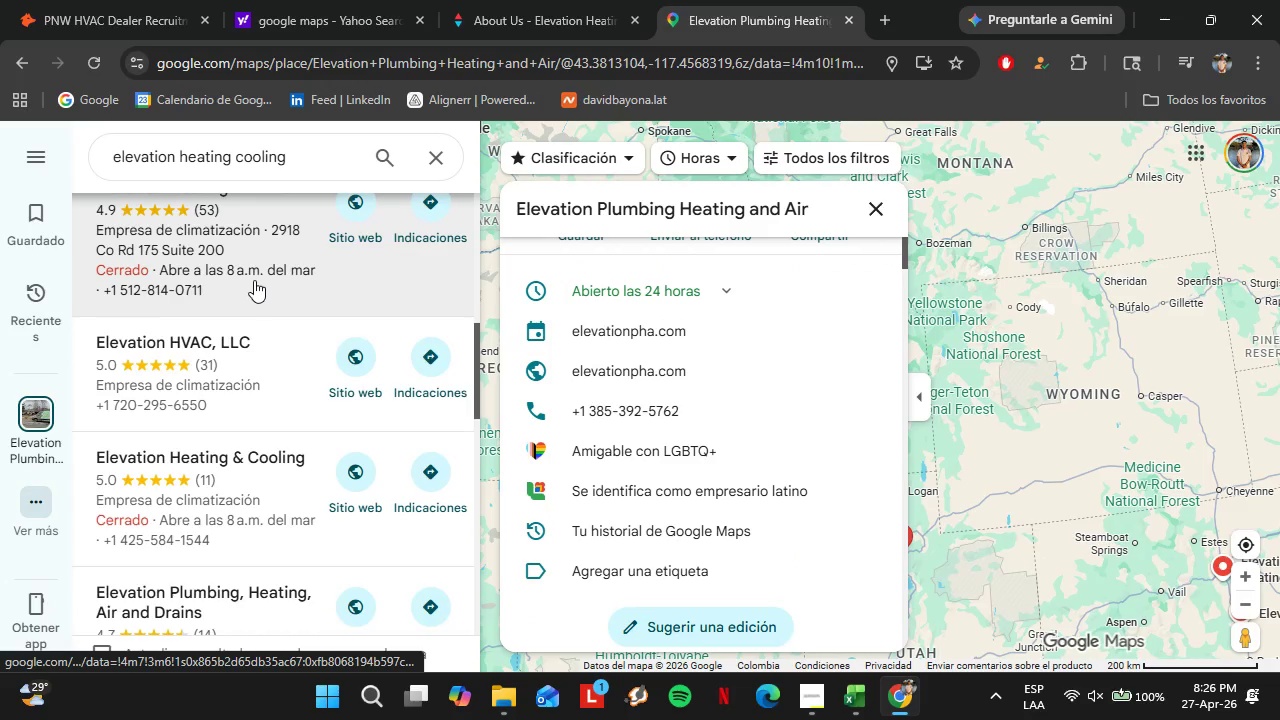 
left_click([254, 278])
 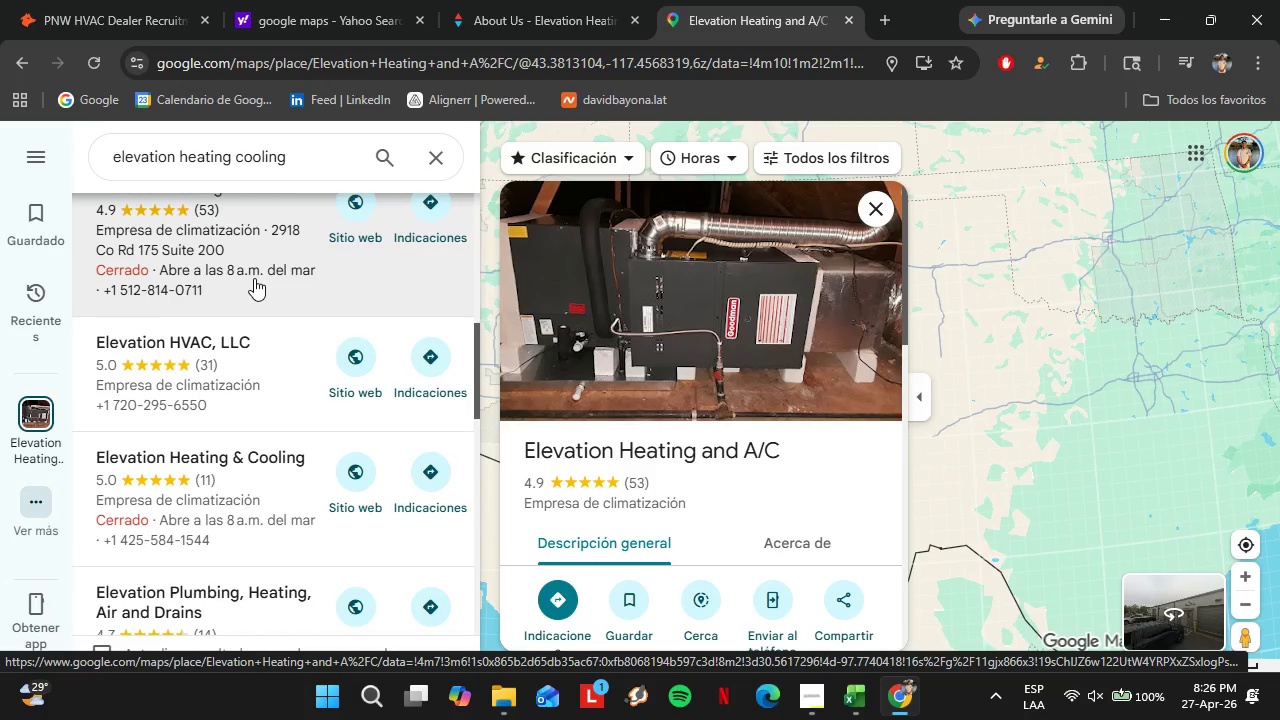 
scroll: coordinate [704, 311], scroll_direction: down, amount: 4.0
 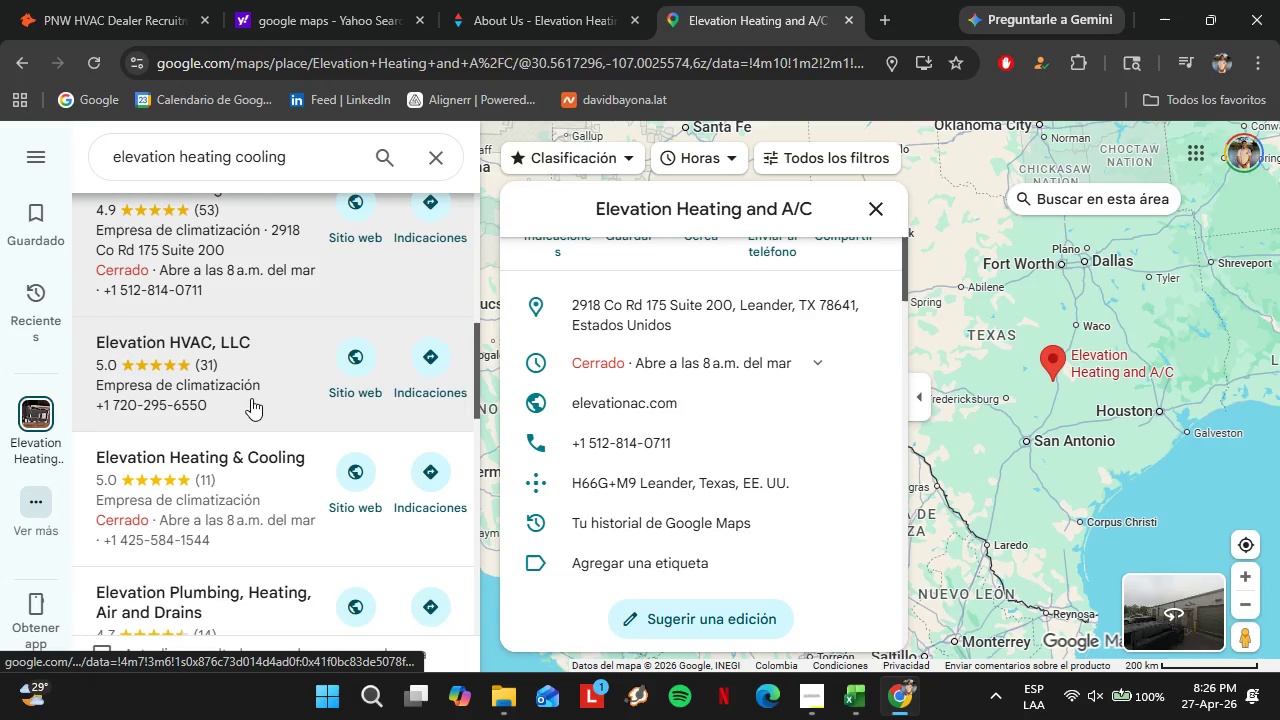 
left_click([242, 450])
 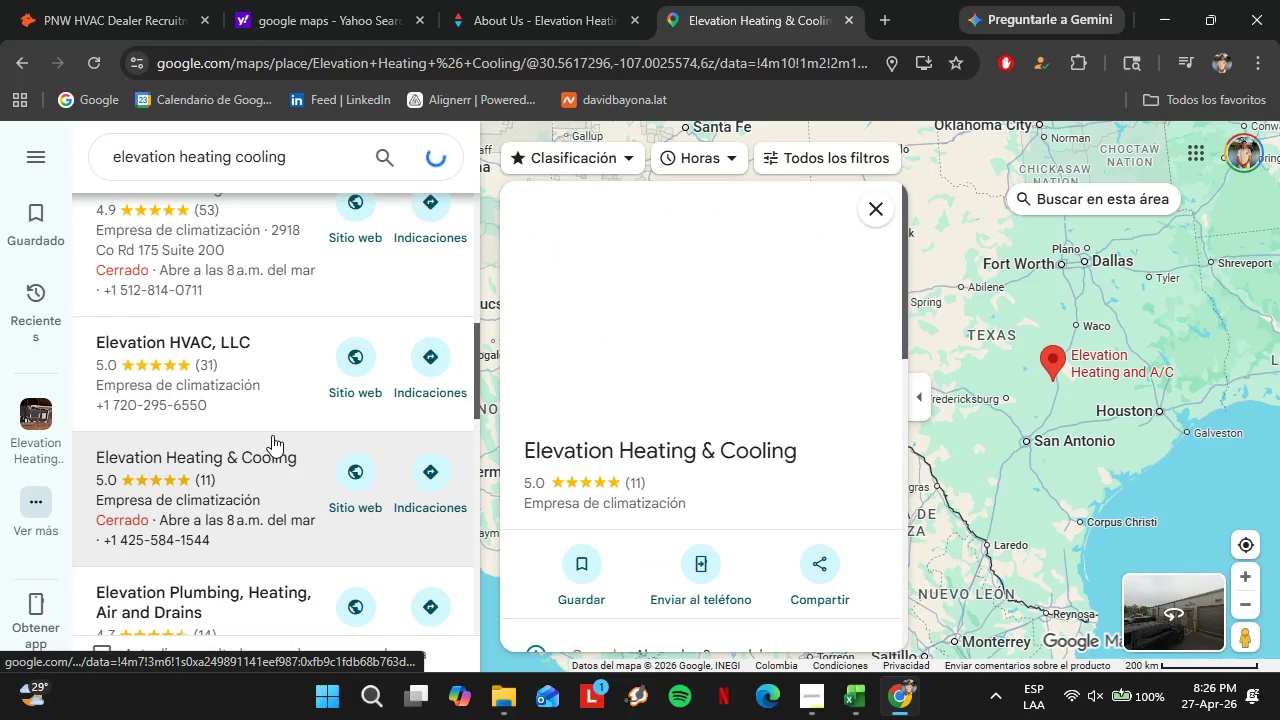 
scroll: coordinate [723, 356], scroll_direction: down, amount: 3.0
 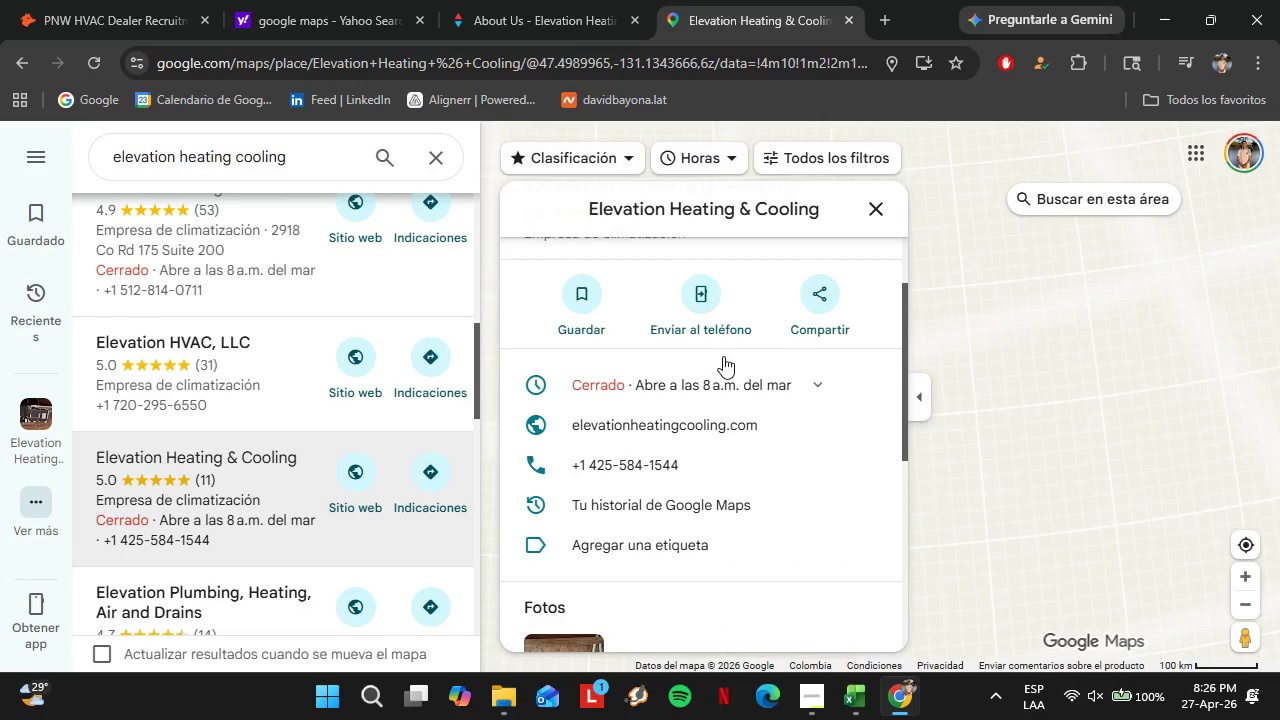 
left_click([712, 431])
 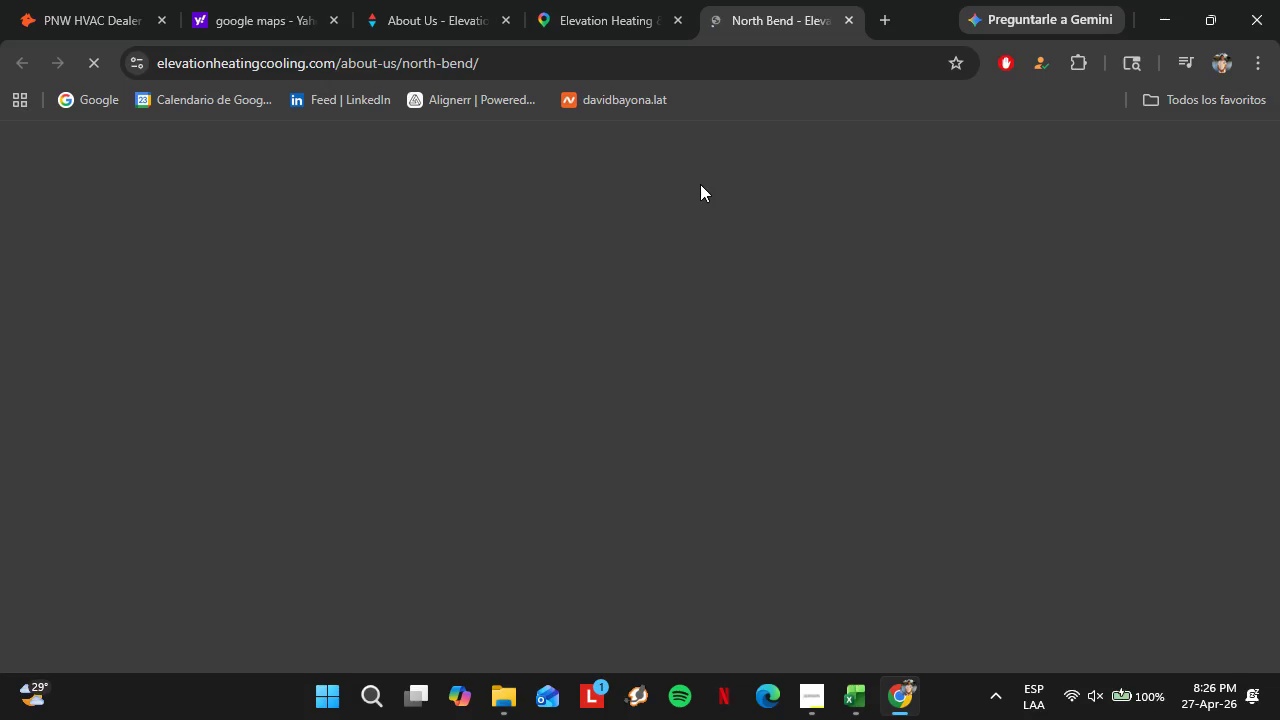 
left_click([854, 24])
 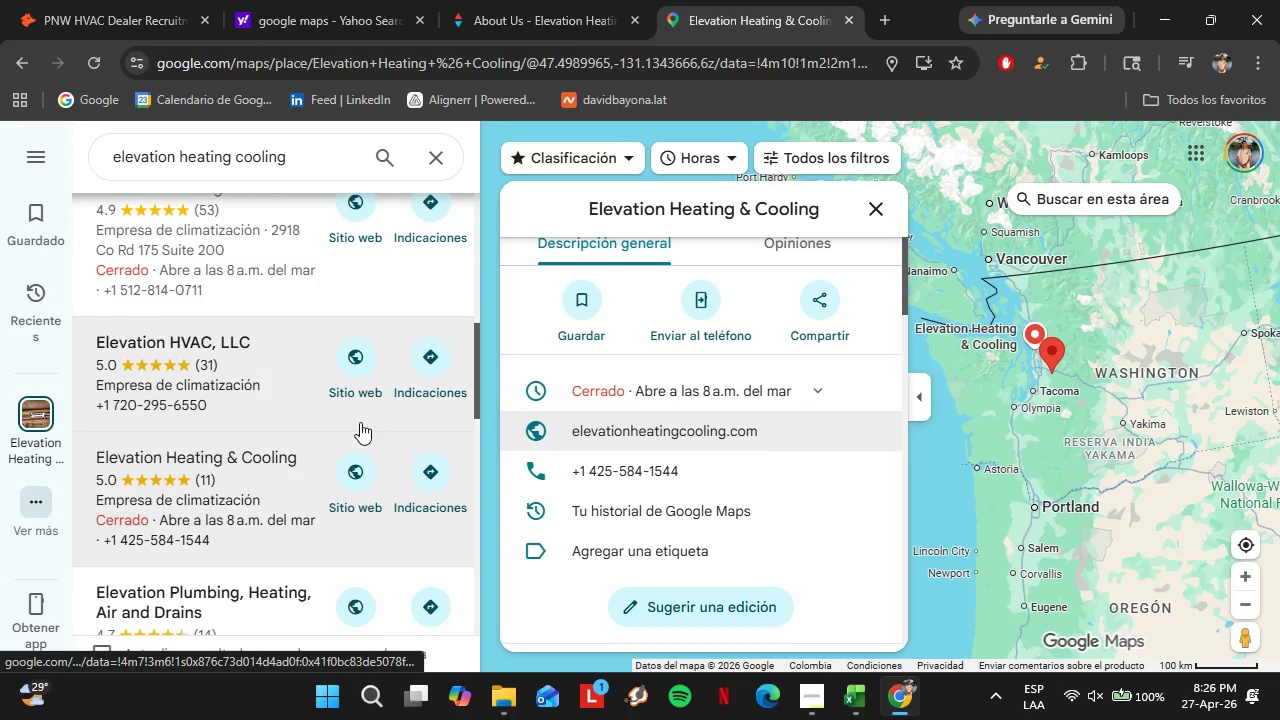 
left_click([197, 476])
 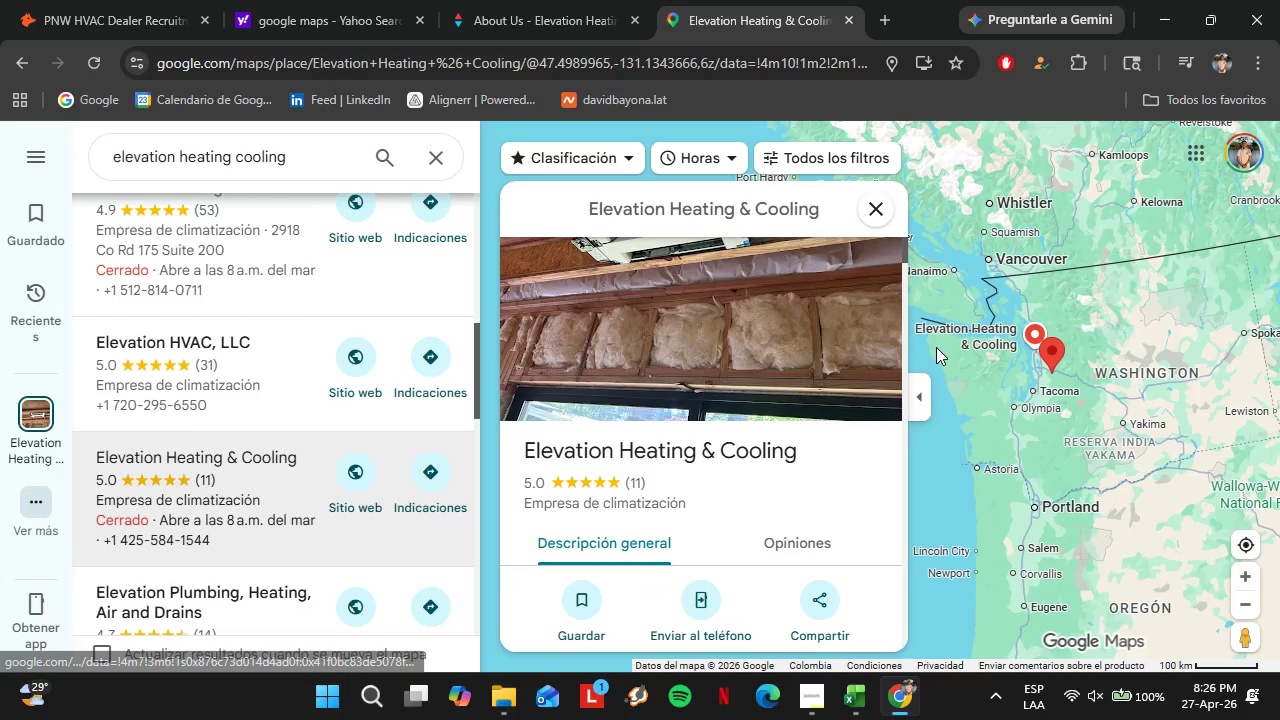 
scroll: coordinate [682, 396], scroll_direction: down, amount: 4.0
 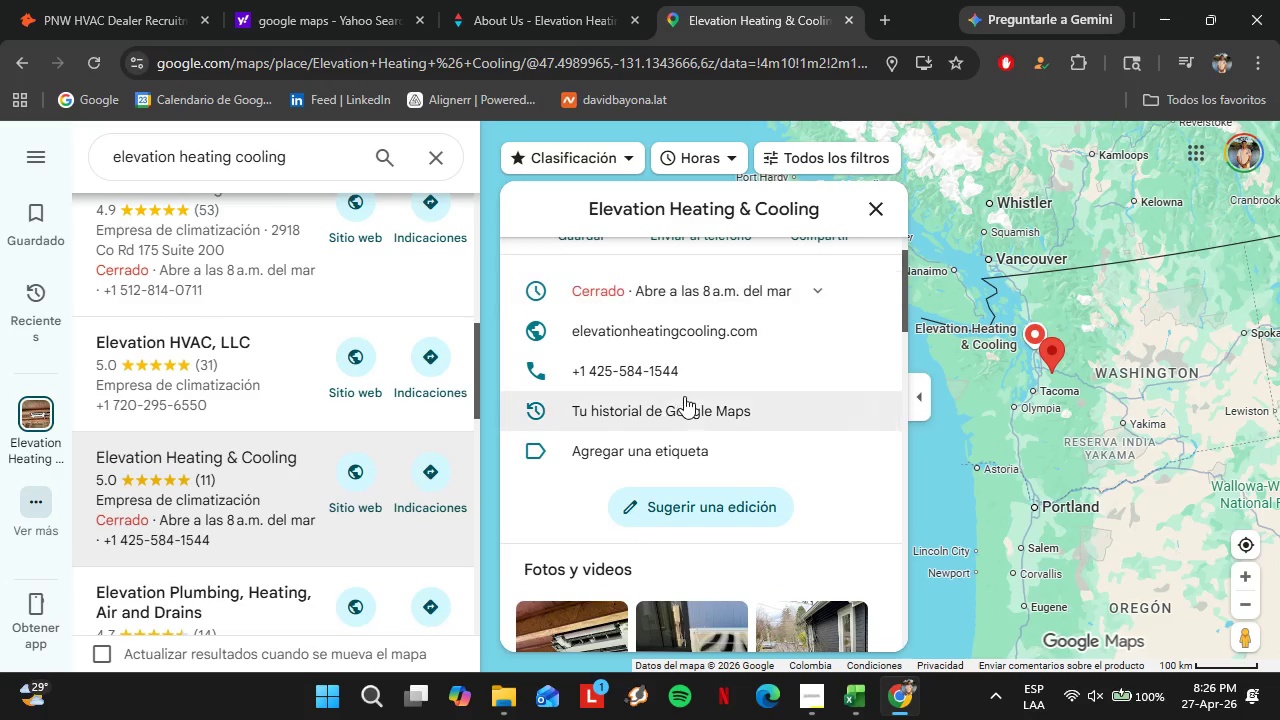 
scroll: coordinate [684, 397], scroll_direction: up, amount: 1.0
 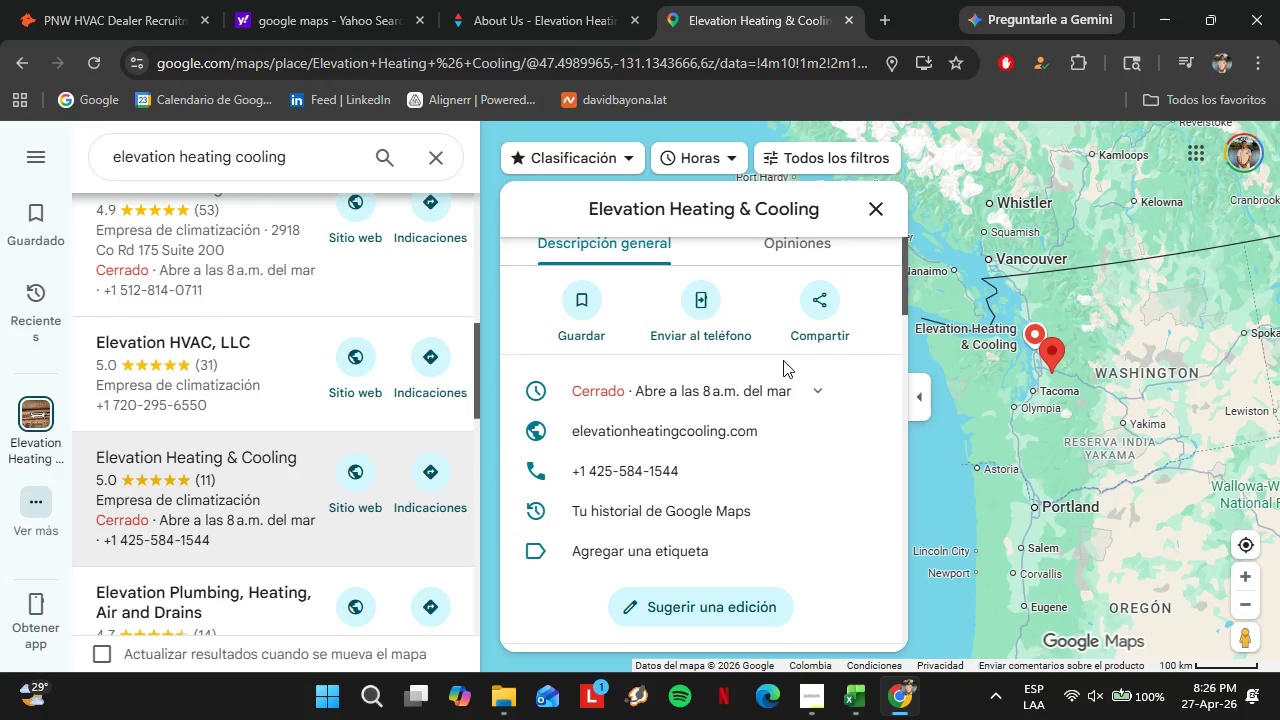 
scroll: coordinate [776, 359], scroll_direction: down, amount: 25.0
 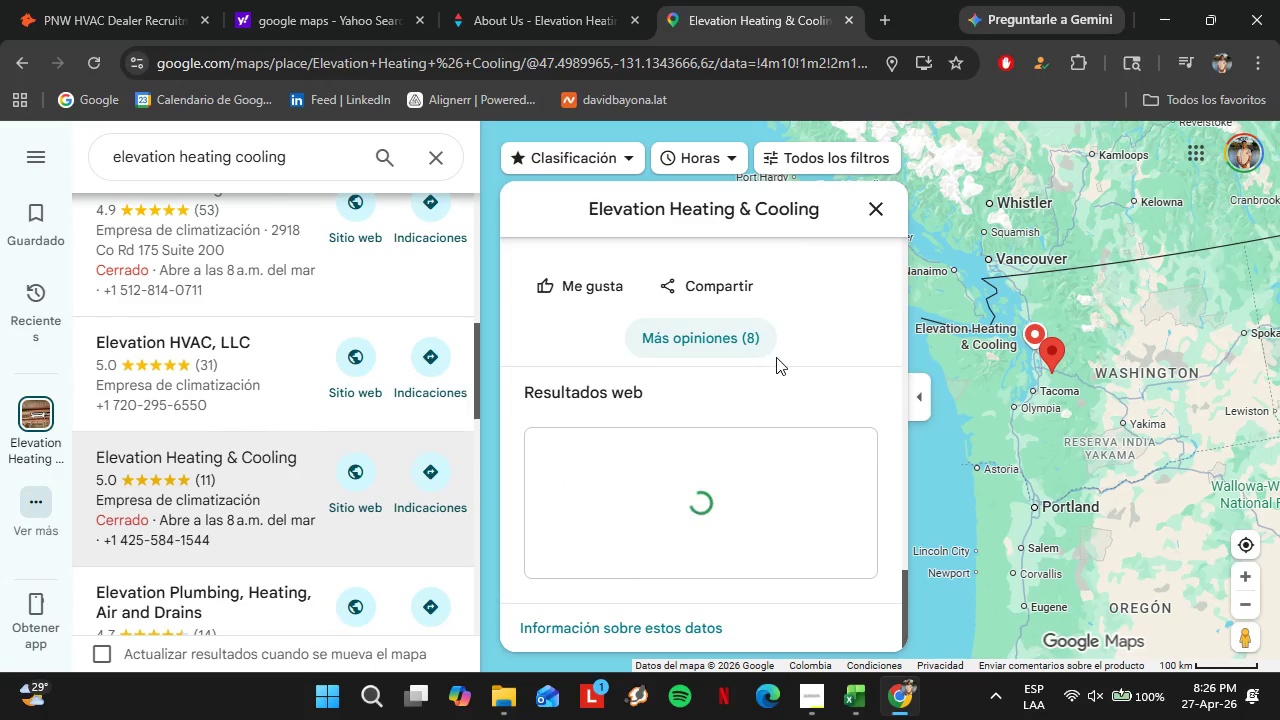 
scroll: coordinate [776, 356], scroll_direction: up, amount: 23.0
 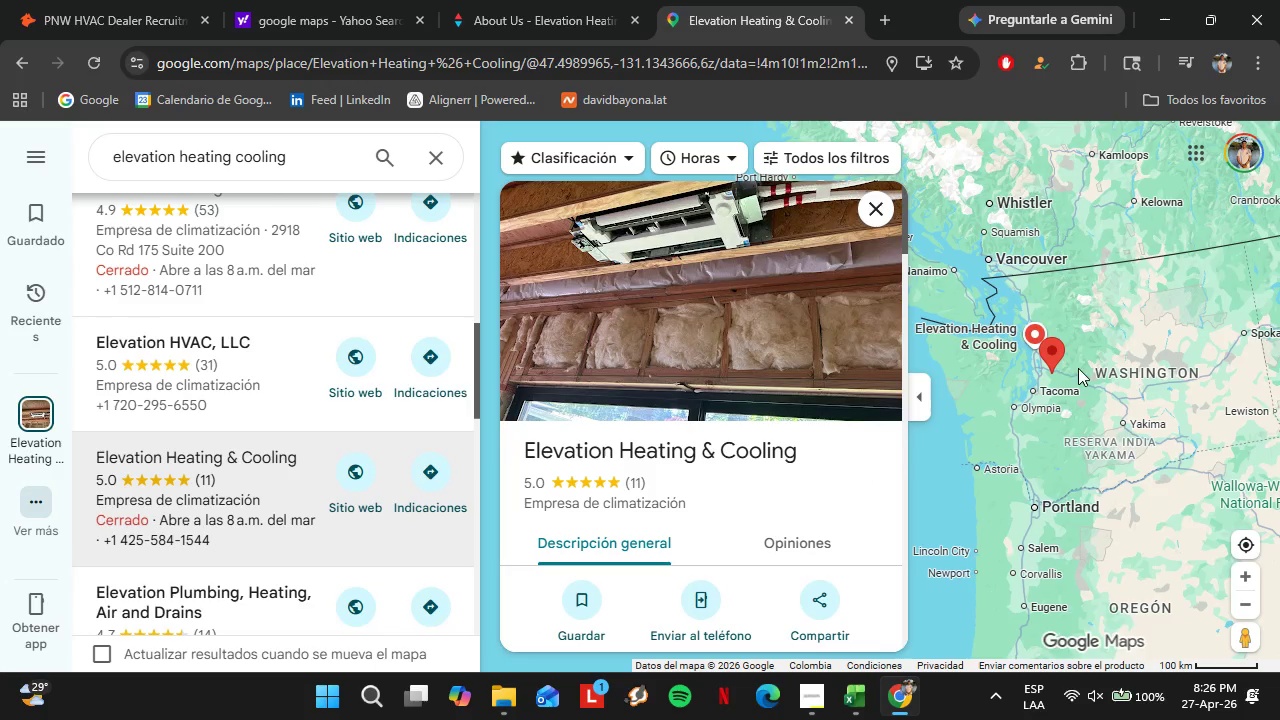 
hold_key(key=ControlLeft, duration=0.94)
scroll: coordinate [1050, 376], scroll_direction: up, amount: 5.0
 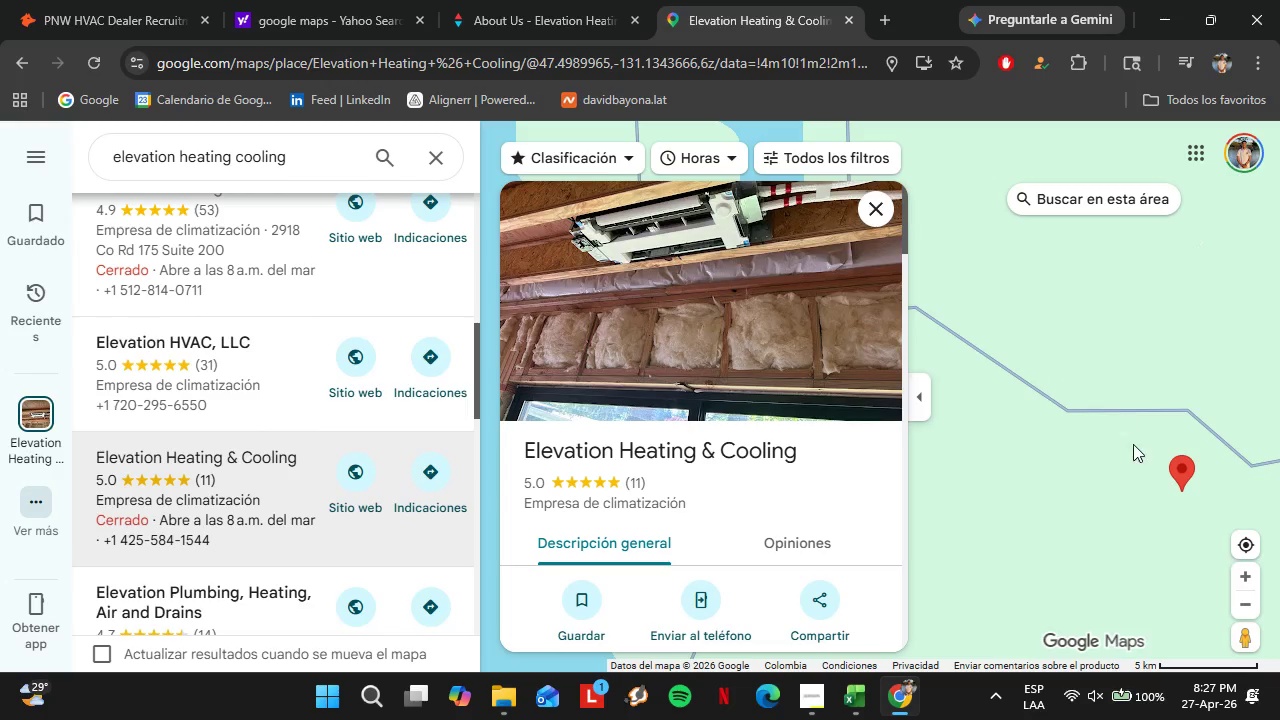 
left_click_drag(start_coordinate=[1135, 446], to_coordinate=[1017, 300])
 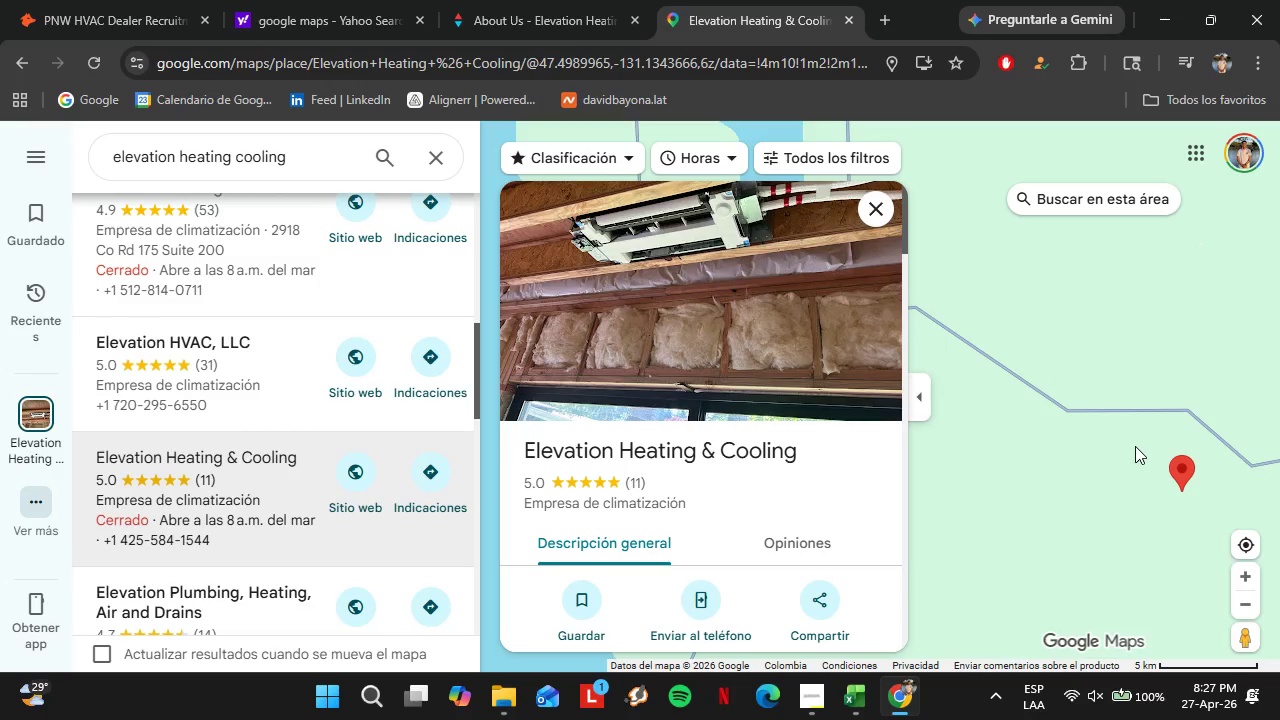 
hold_key(key=ControlLeft, duration=0.84)
 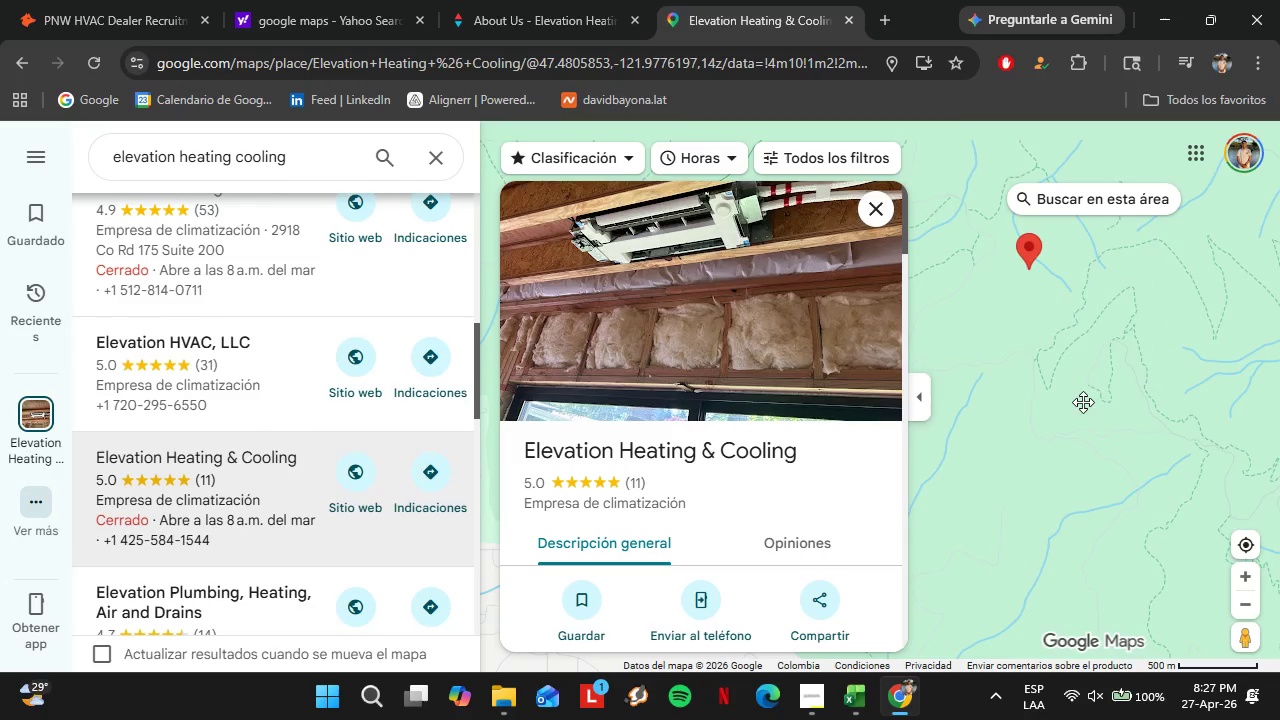 
left_click_drag(start_coordinate=[987, 282], to_coordinate=[1083, 404])
 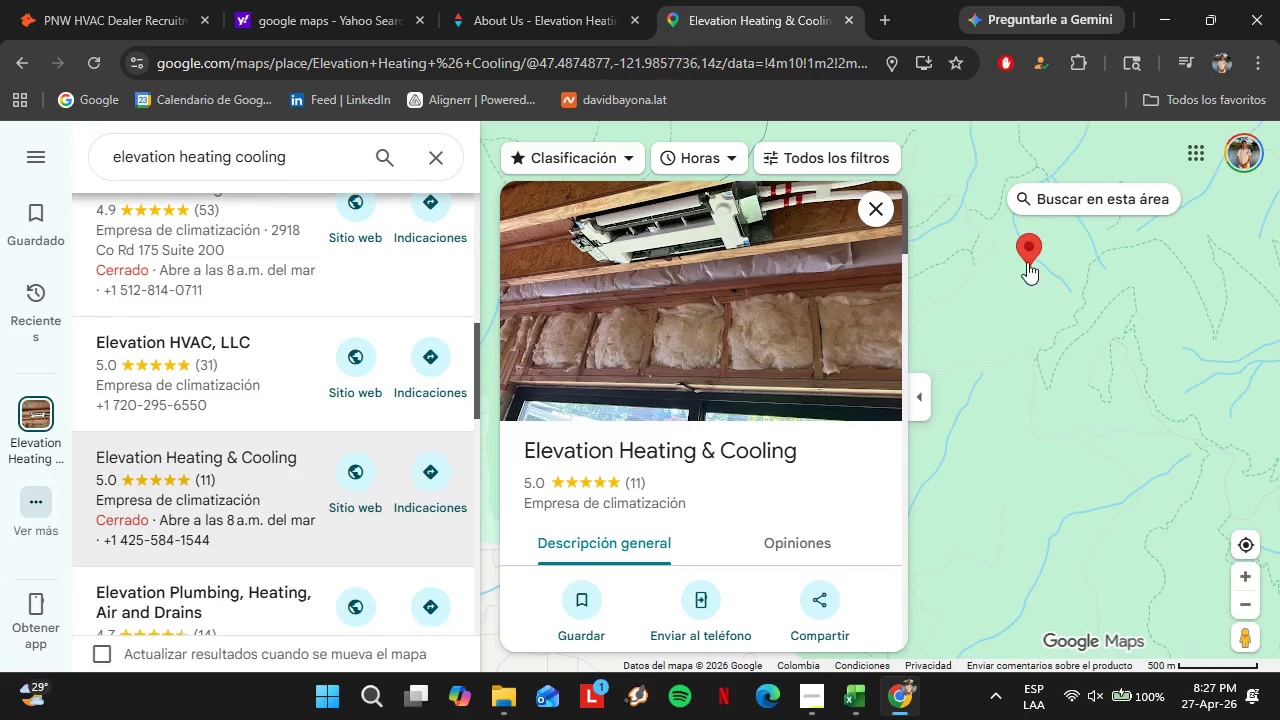 
scroll: coordinate [1084, 378], scroll_direction: up, amount: 3.0
 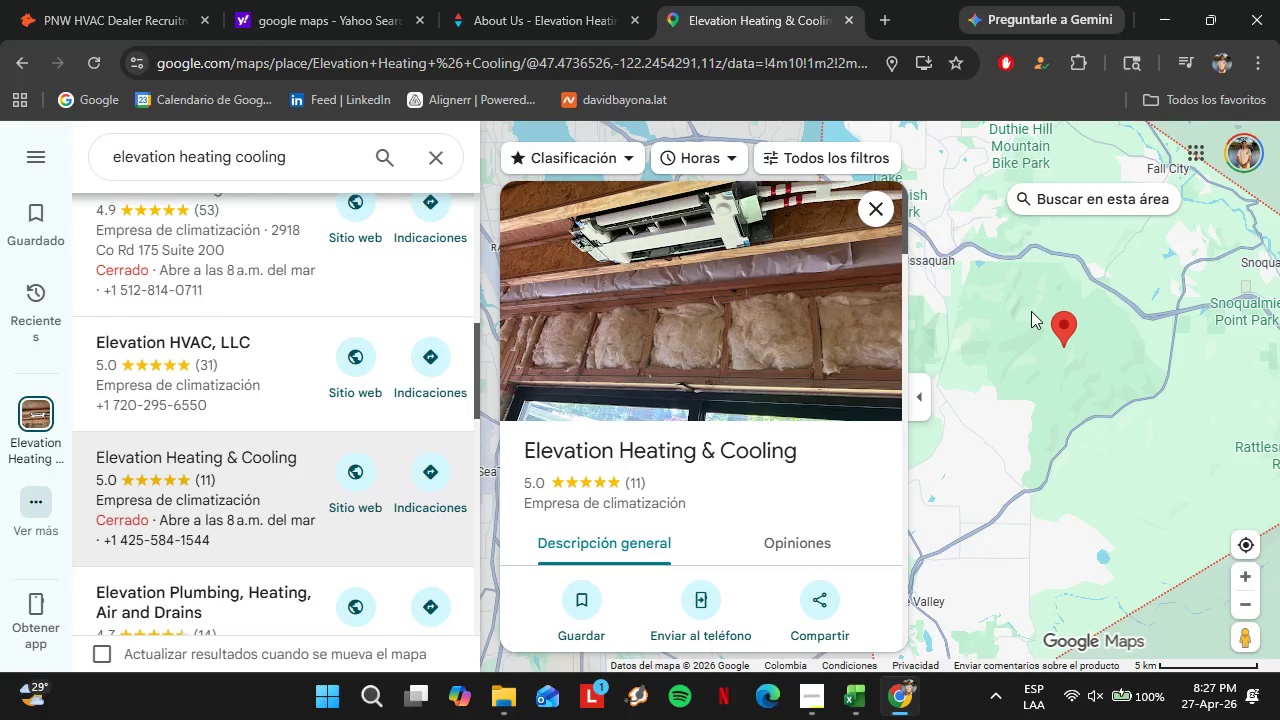 
left_click([1027, 262])
 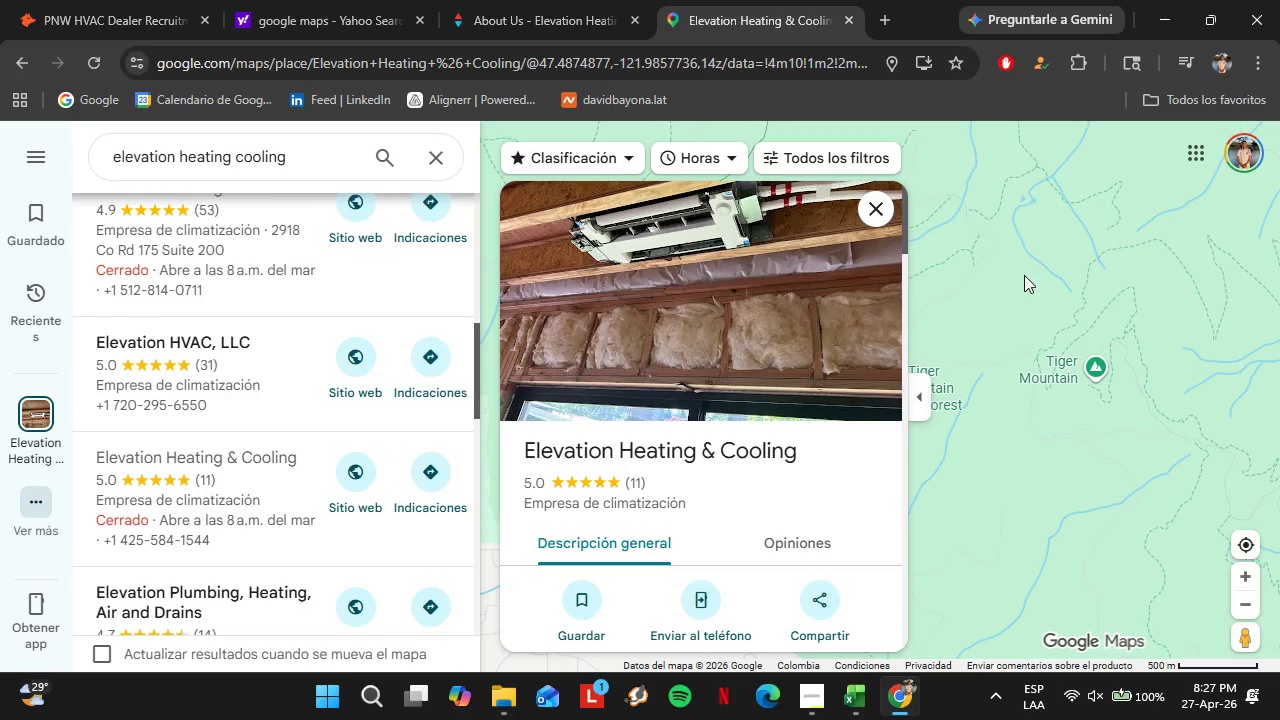 
scroll: coordinate [763, 415], scroll_direction: down, amount: 3.0
 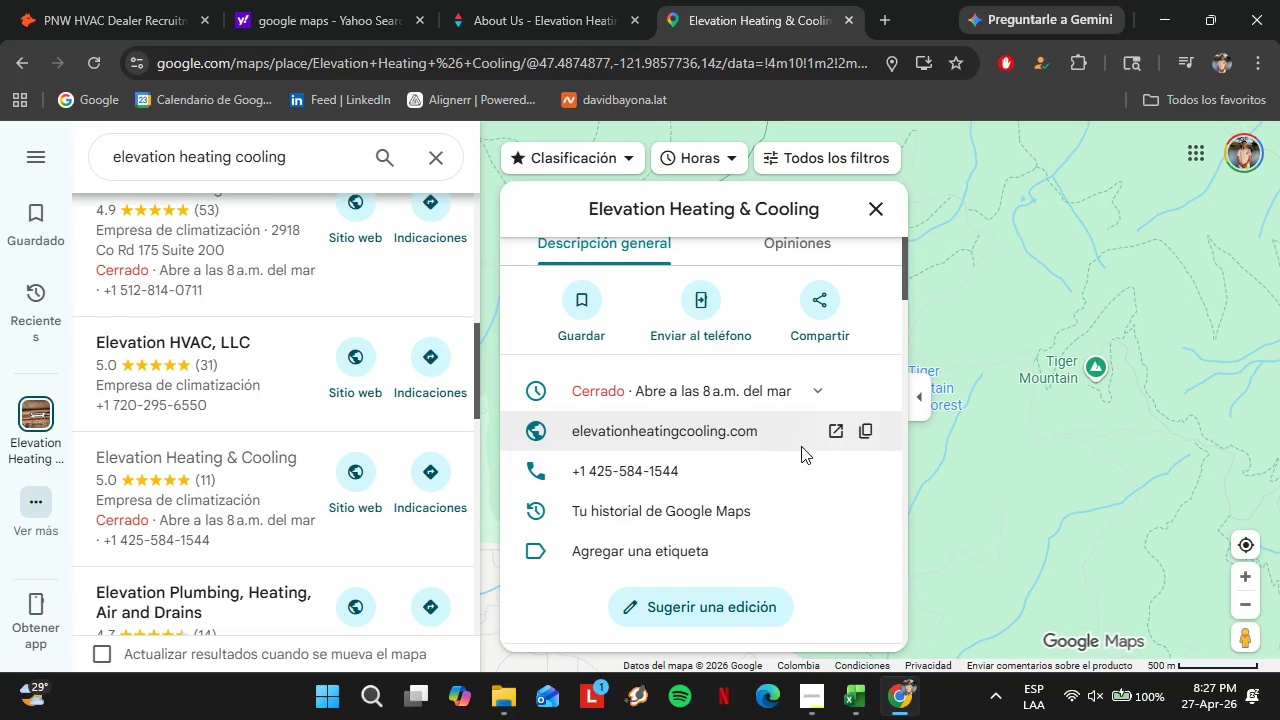 
scroll: coordinate [801, 446], scroll_direction: none, amount: 0.0
 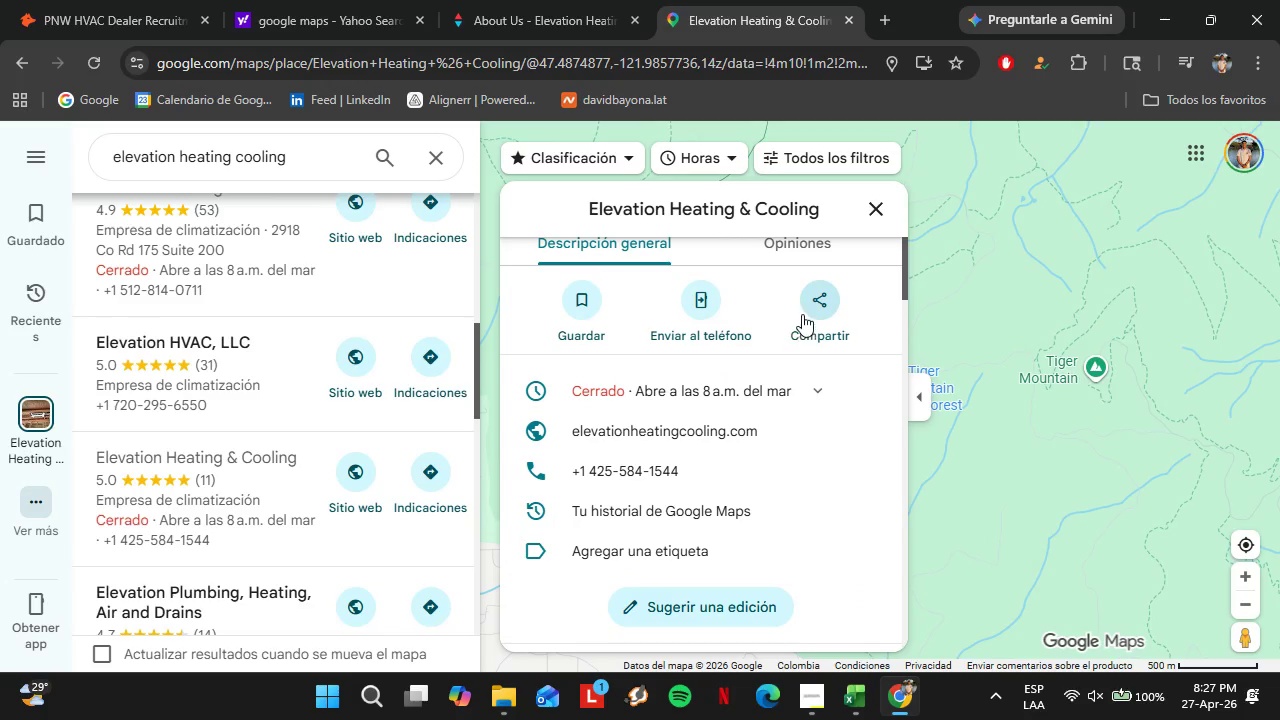 
scroll: coordinate [782, 357], scroll_direction: down, amount: 9.0
 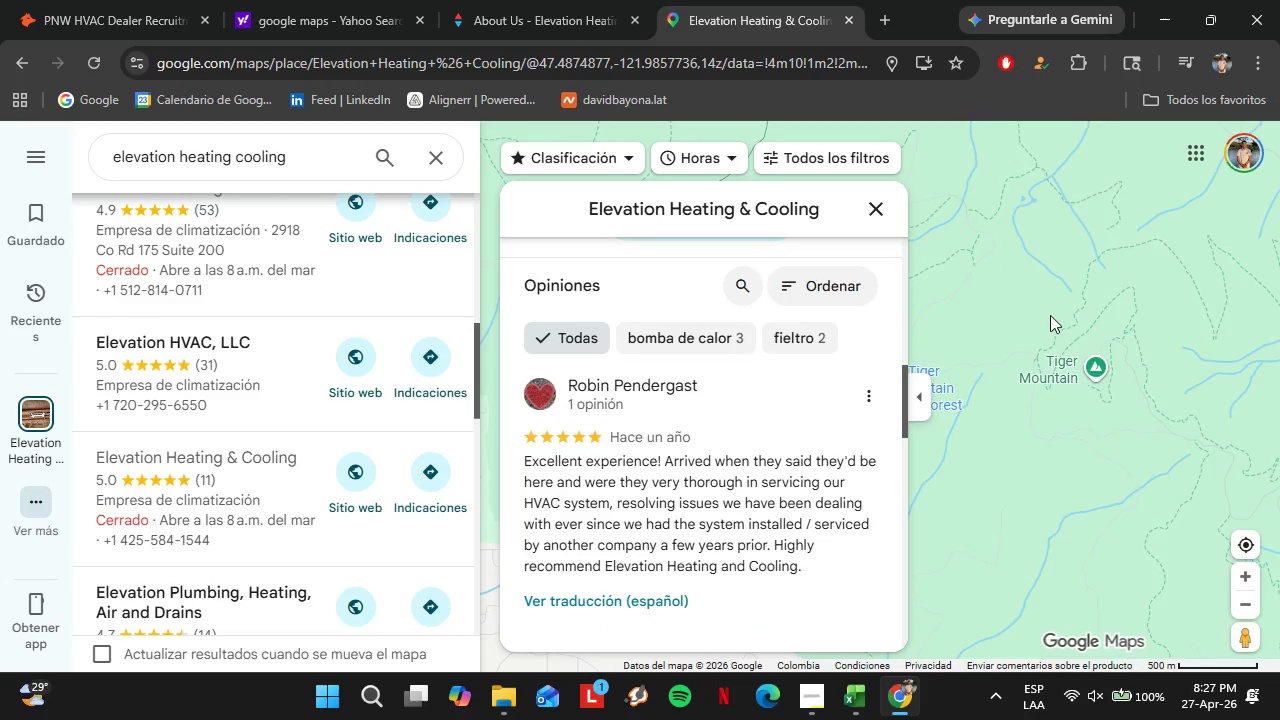 
left_click_drag(start_coordinate=[1051, 314], to_coordinate=[1123, 422])
 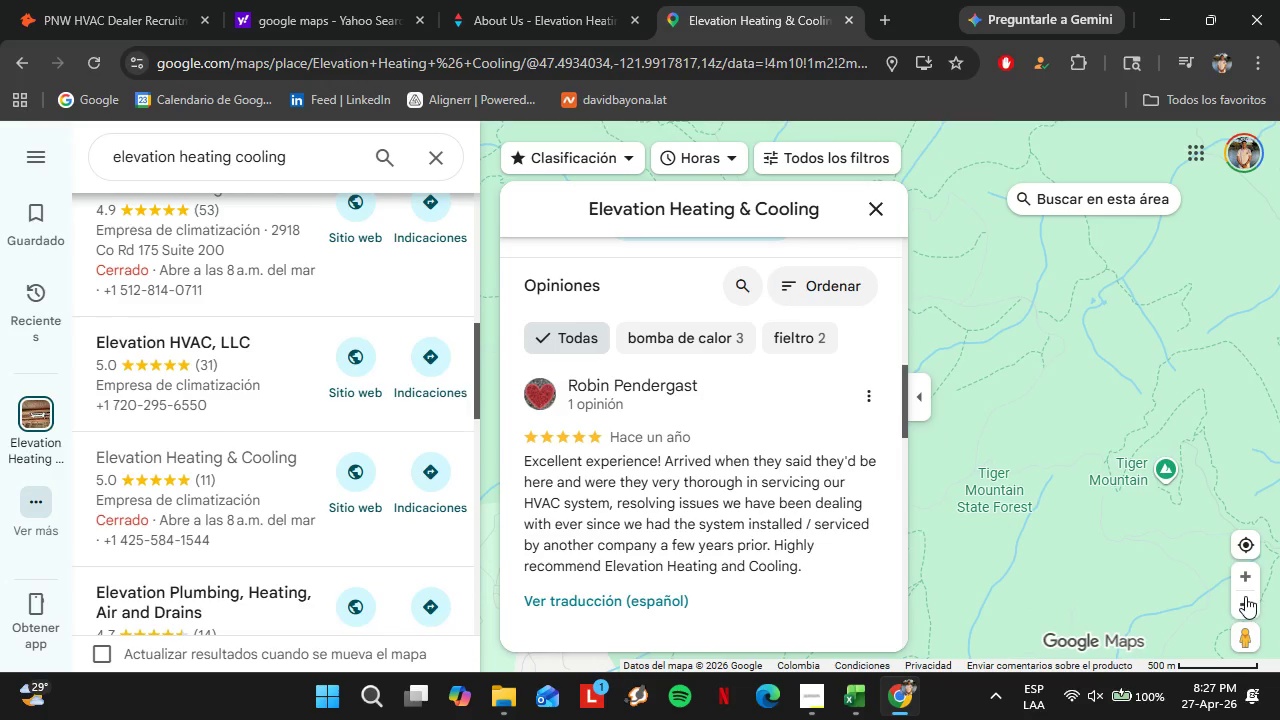 
double_click([1245, 596])
 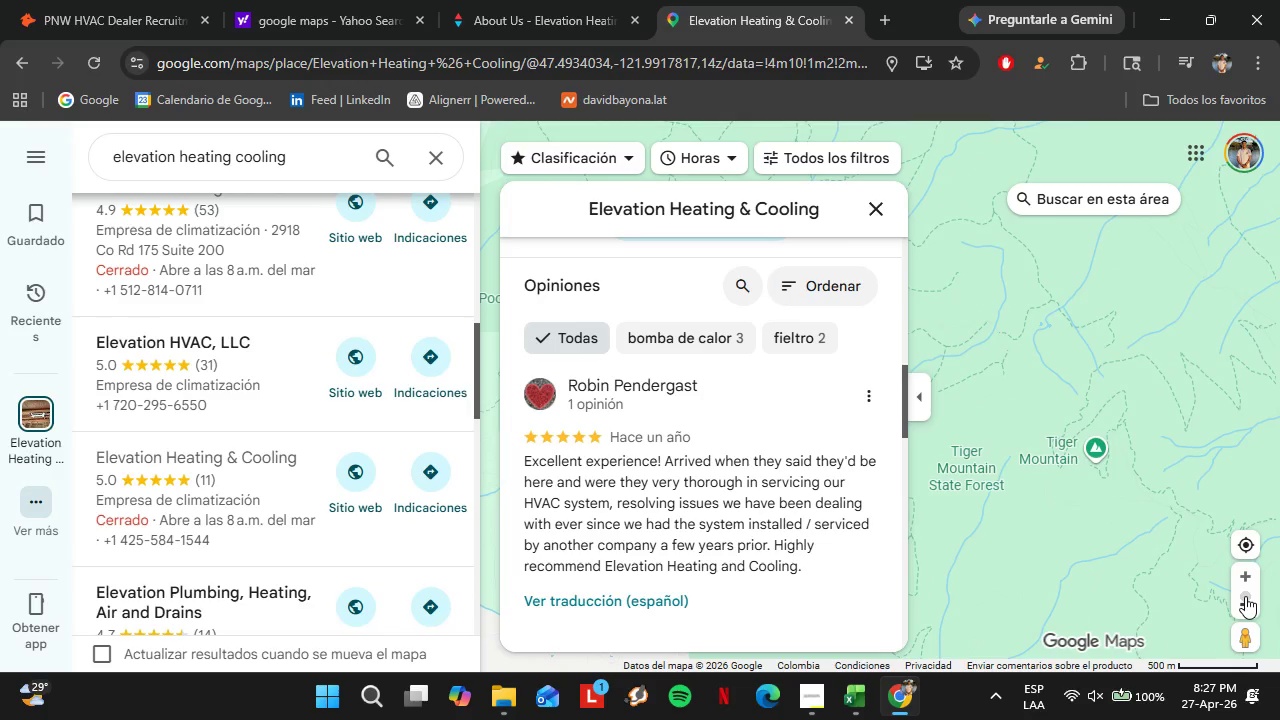 
triple_click([1245, 596])
 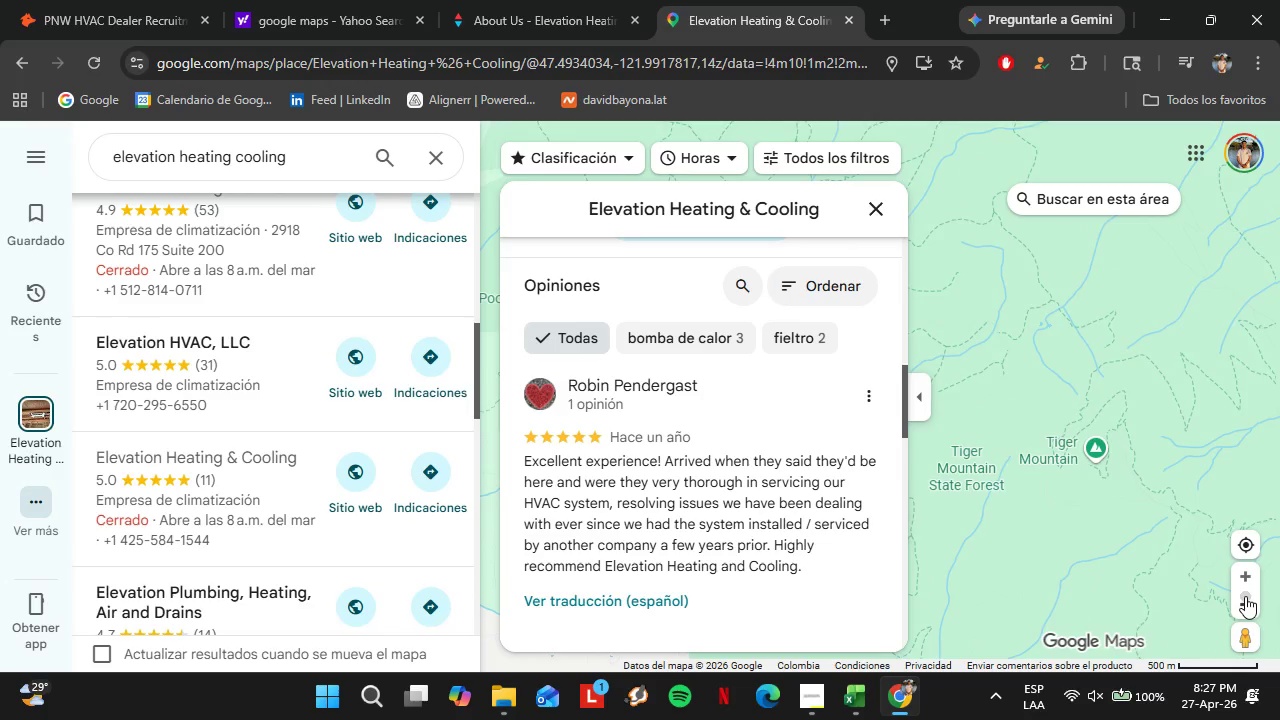 
triple_click([1245, 596])
 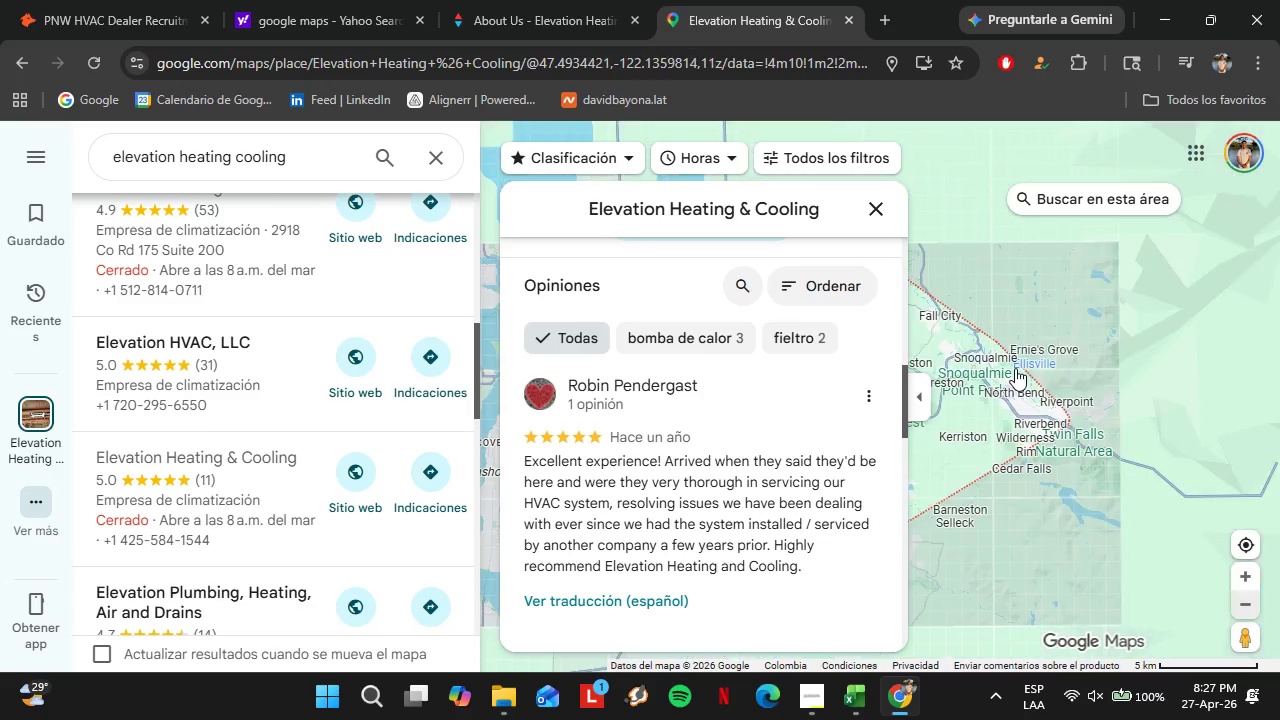 
left_click_drag(start_coordinate=[1014, 368], to_coordinate=[1279, 464])
 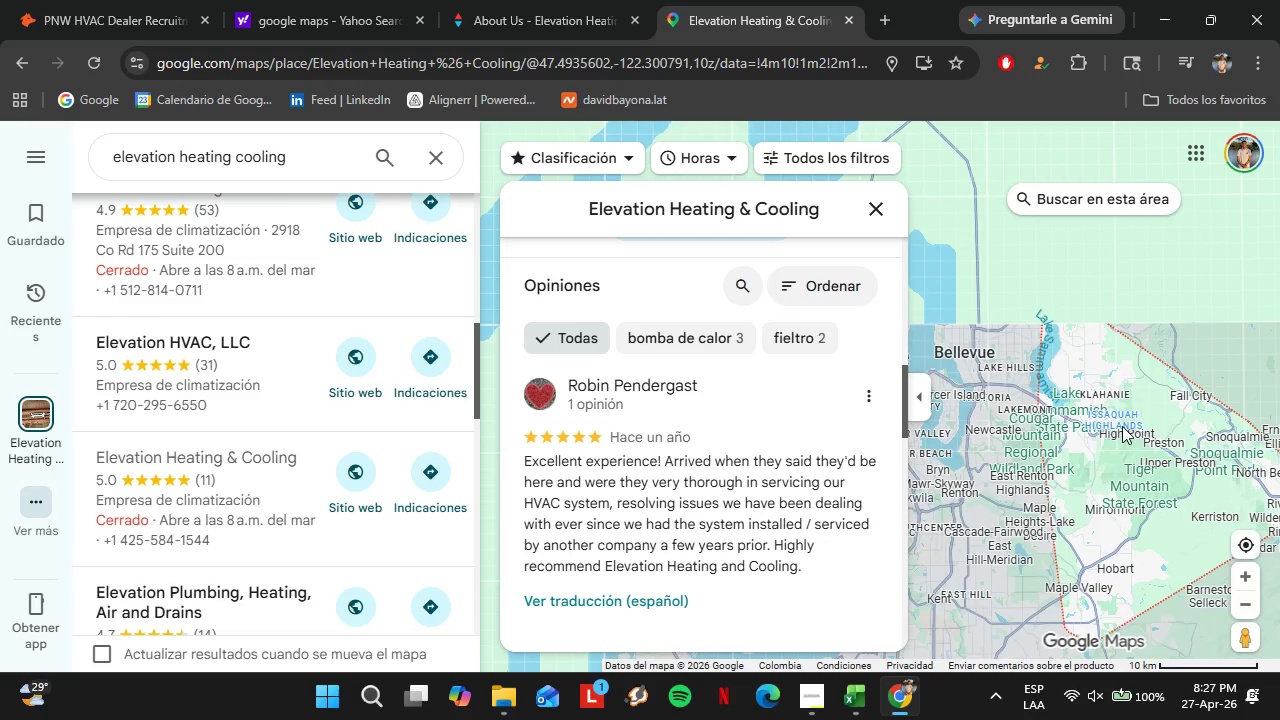 
left_click_drag(start_coordinate=[1066, 418], to_coordinate=[1070, 308])
 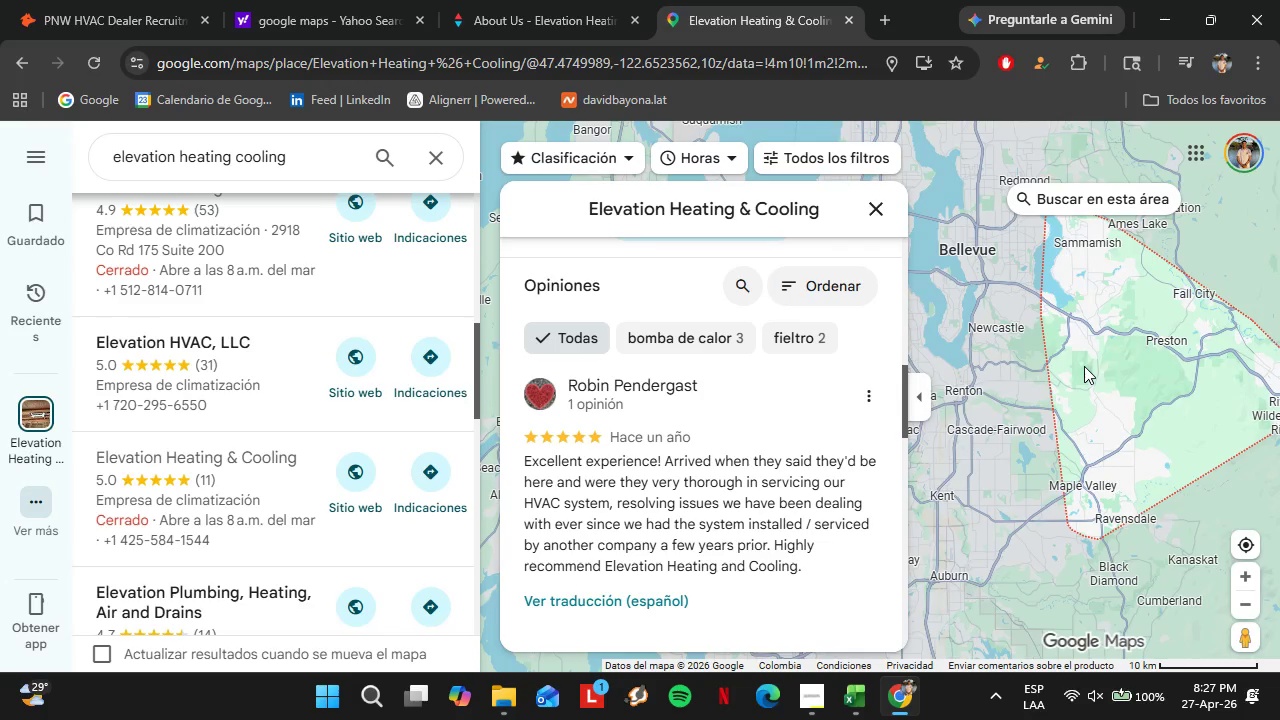 
left_click_drag(start_coordinate=[1084, 366], to_coordinate=[968, 301])
 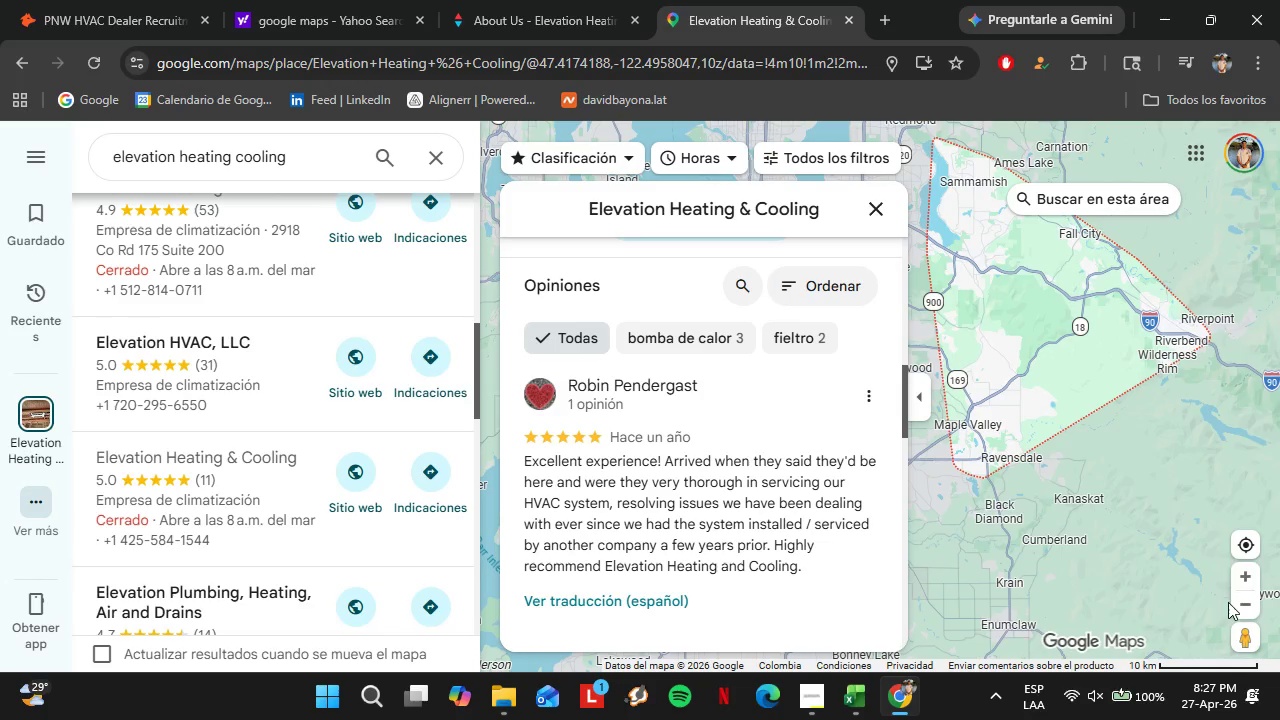 
double_click([1233, 605])
 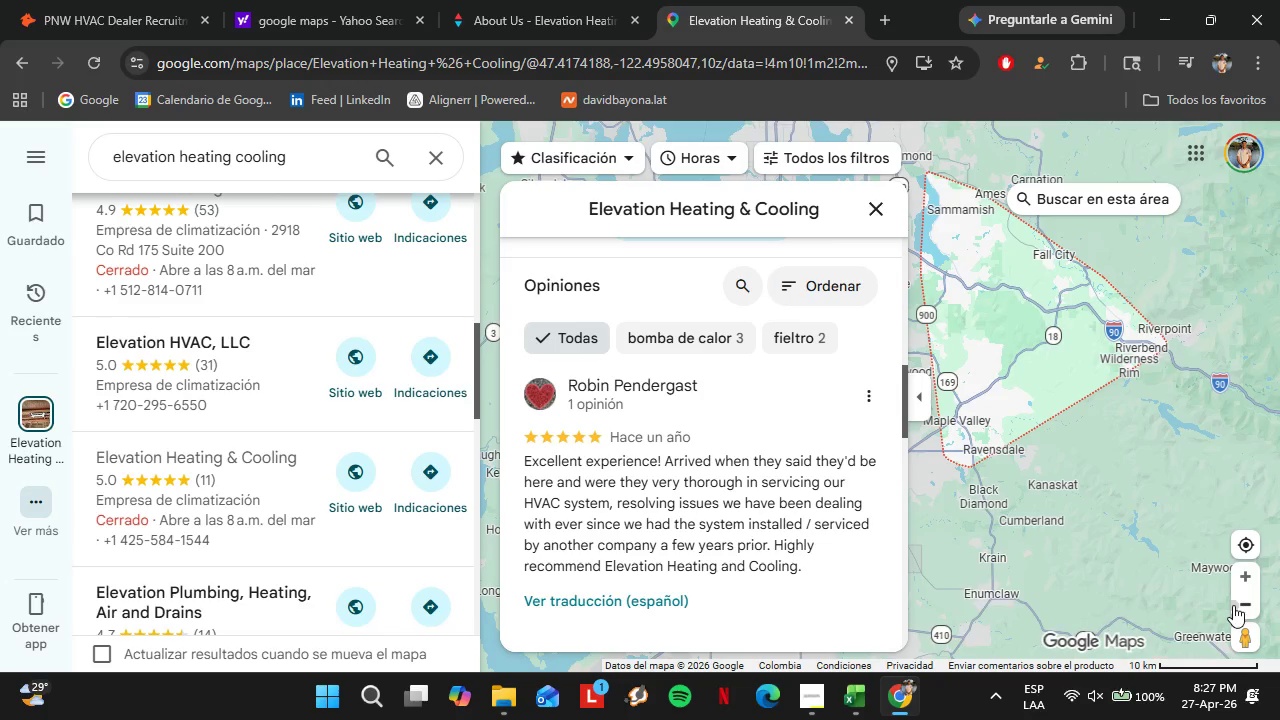 
triple_click([1233, 605])
 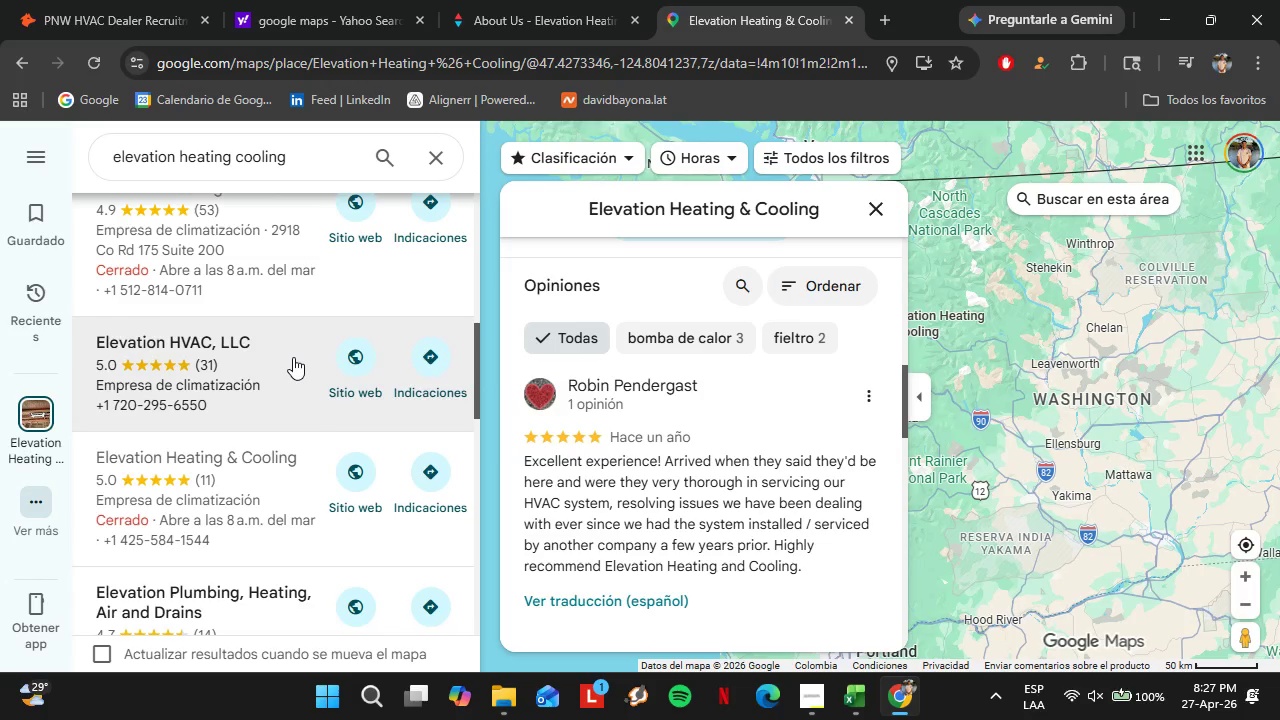 
scroll: coordinate [284, 328], scroll_direction: up, amount: 5.0
 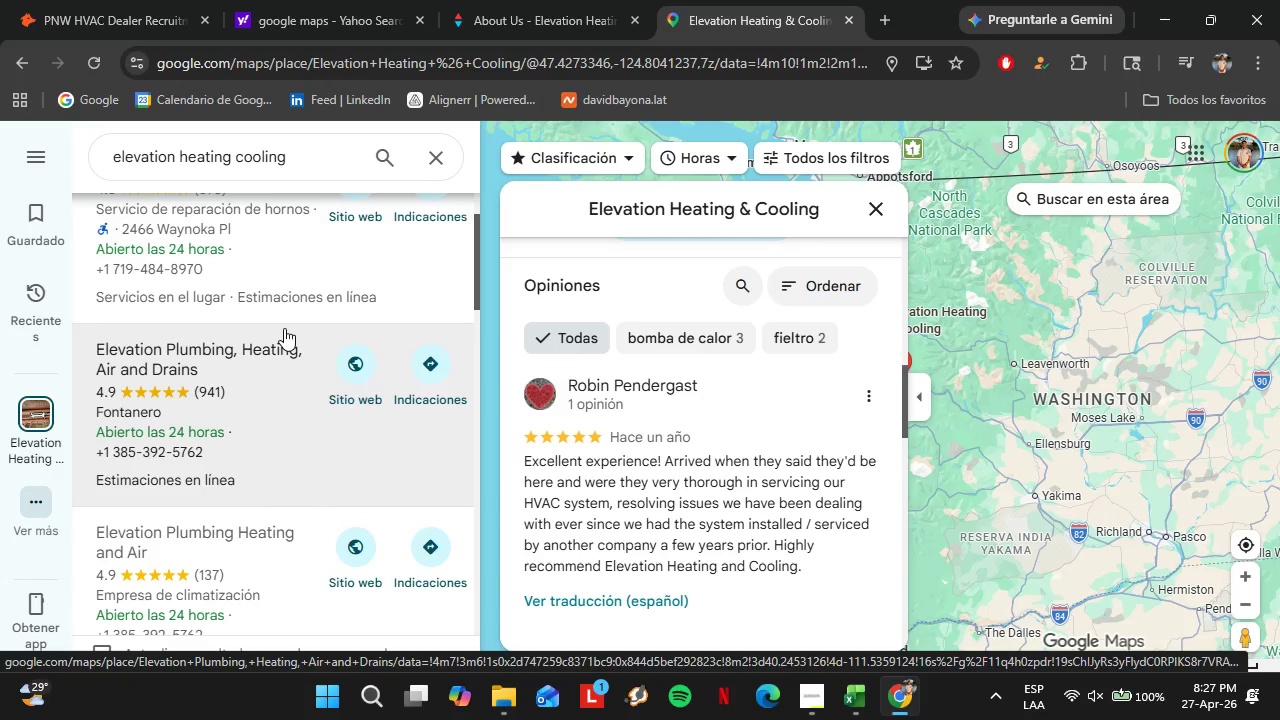 
scroll: coordinate [285, 327], scroll_direction: down, amount: 2.0
 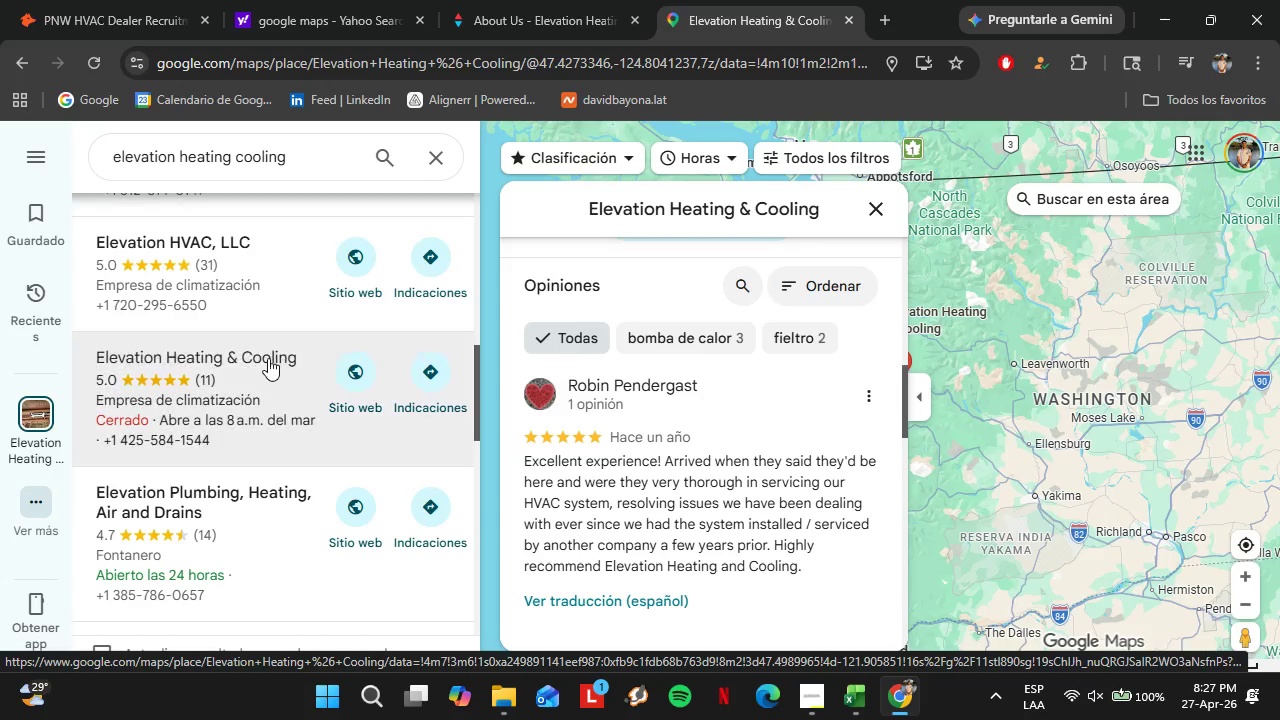 
left_click([268, 358])
 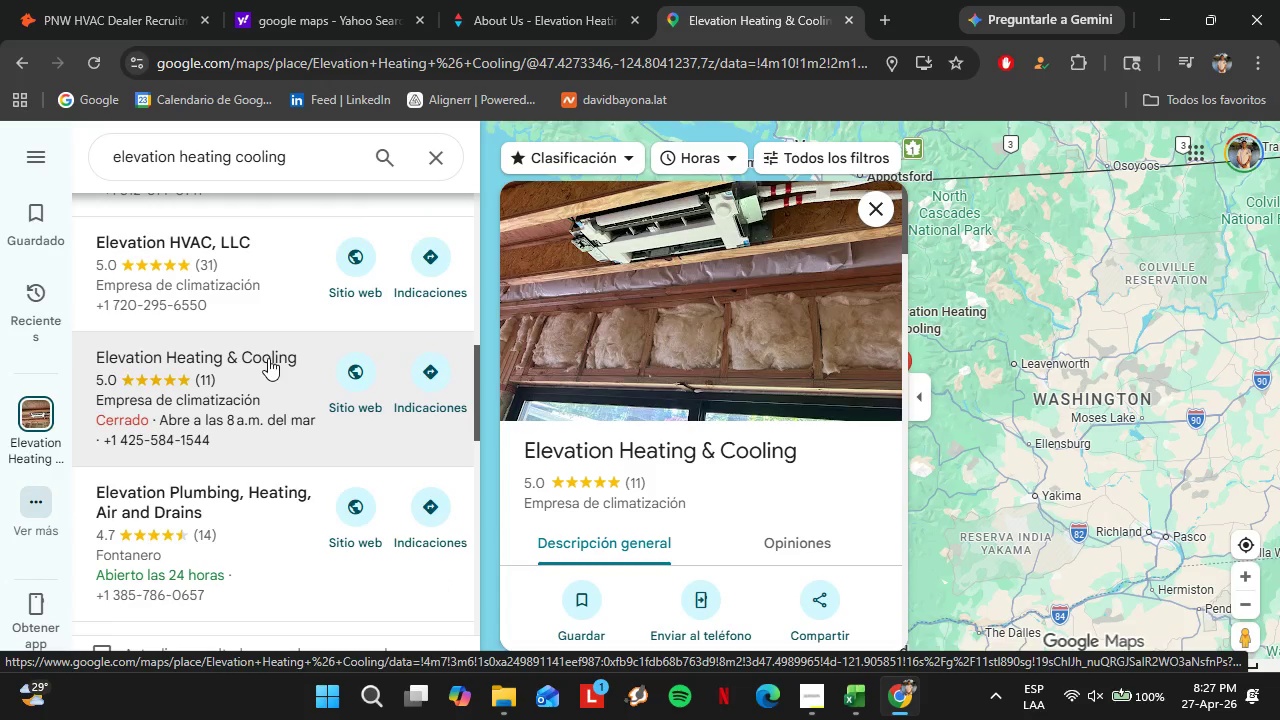 
left_click_drag(start_coordinate=[1058, 336], to_coordinate=[1224, 309])
 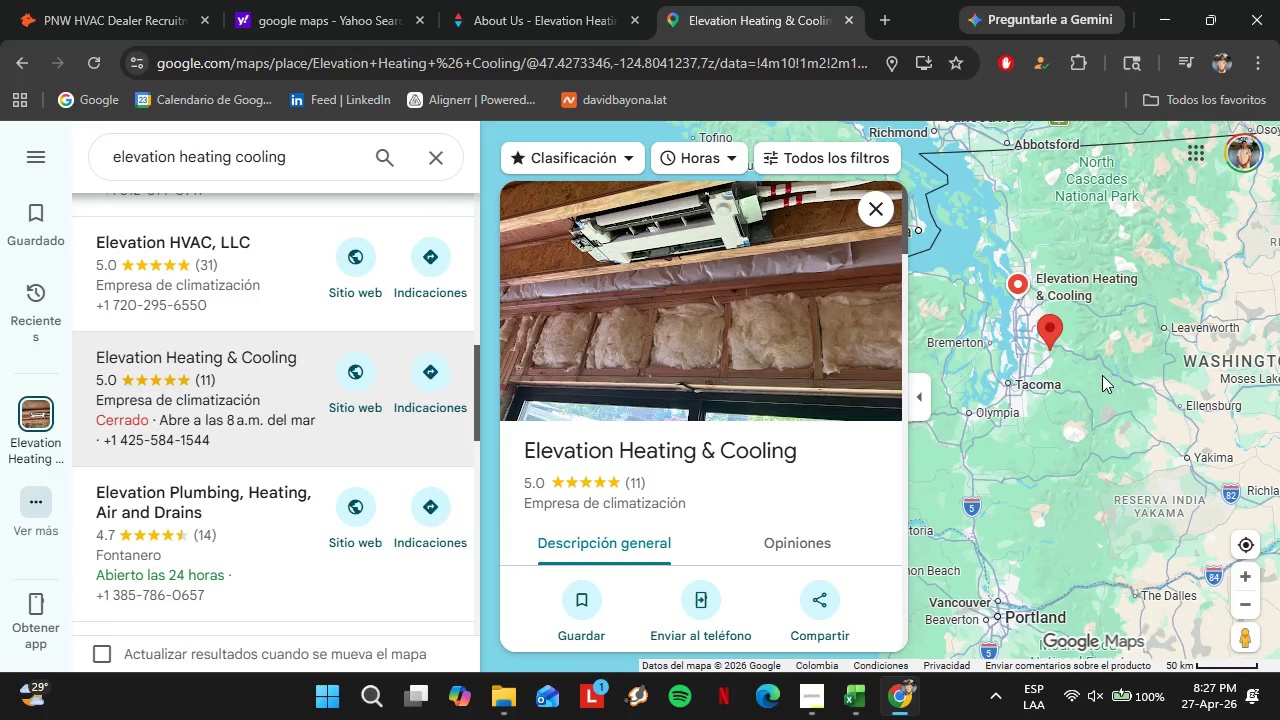 
left_click_drag(start_coordinate=[1102, 375], to_coordinate=[1146, 352])
 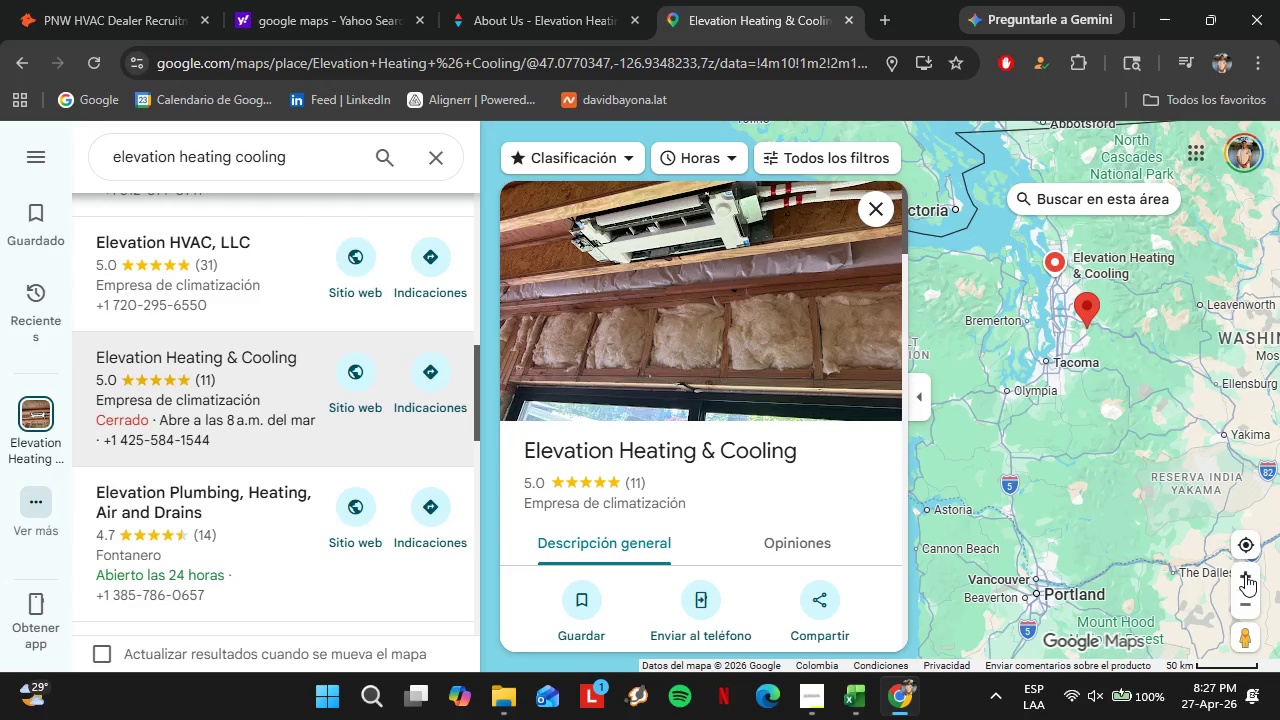 
double_click([1245, 573])
 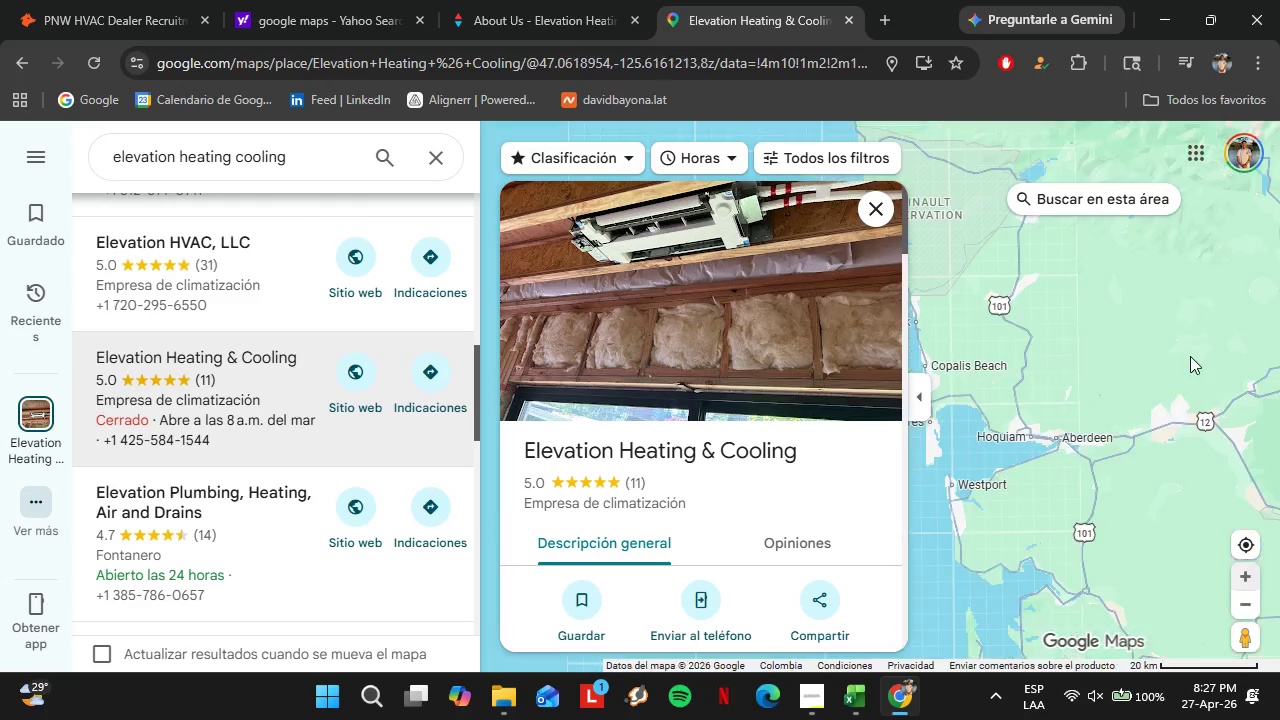 
left_click_drag(start_coordinate=[1193, 356], to_coordinate=[926, 464])
 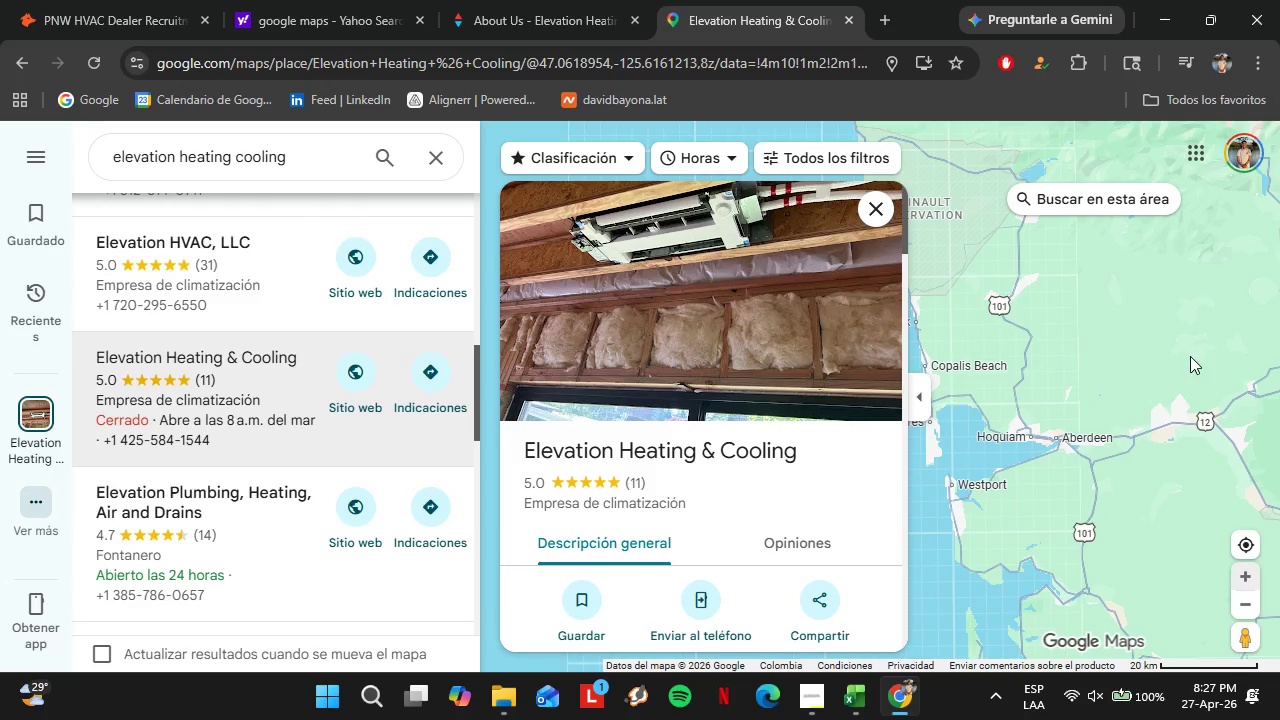 
left_click_drag(start_coordinate=[1258, 295], to_coordinate=[1070, 453])
 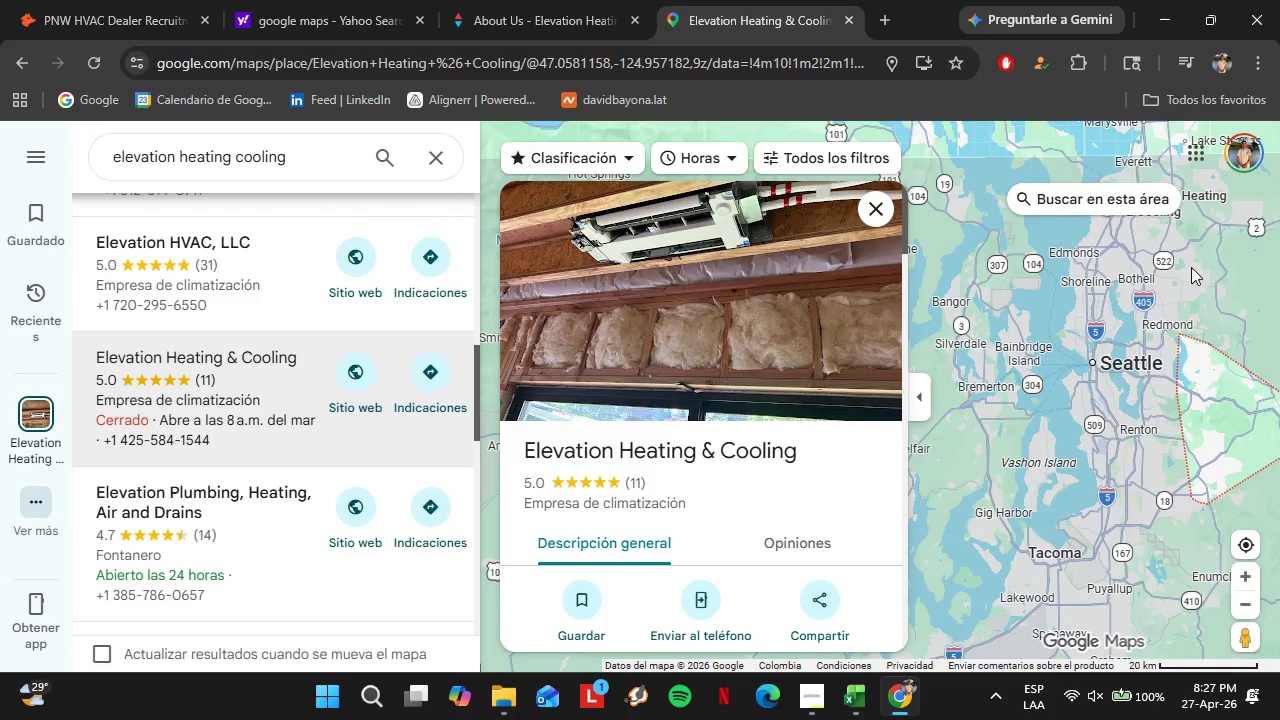 
left_click_drag(start_coordinate=[1191, 260], to_coordinate=[1141, 423])
 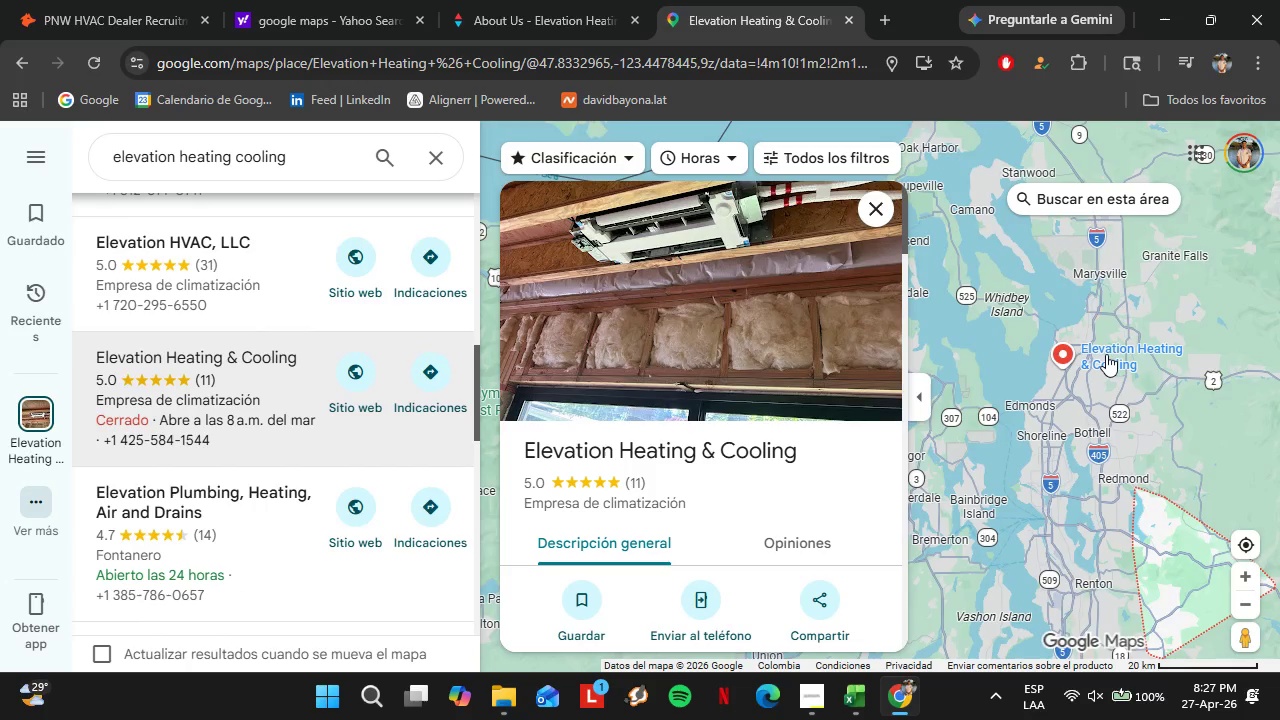 
left_click([1106, 354])
 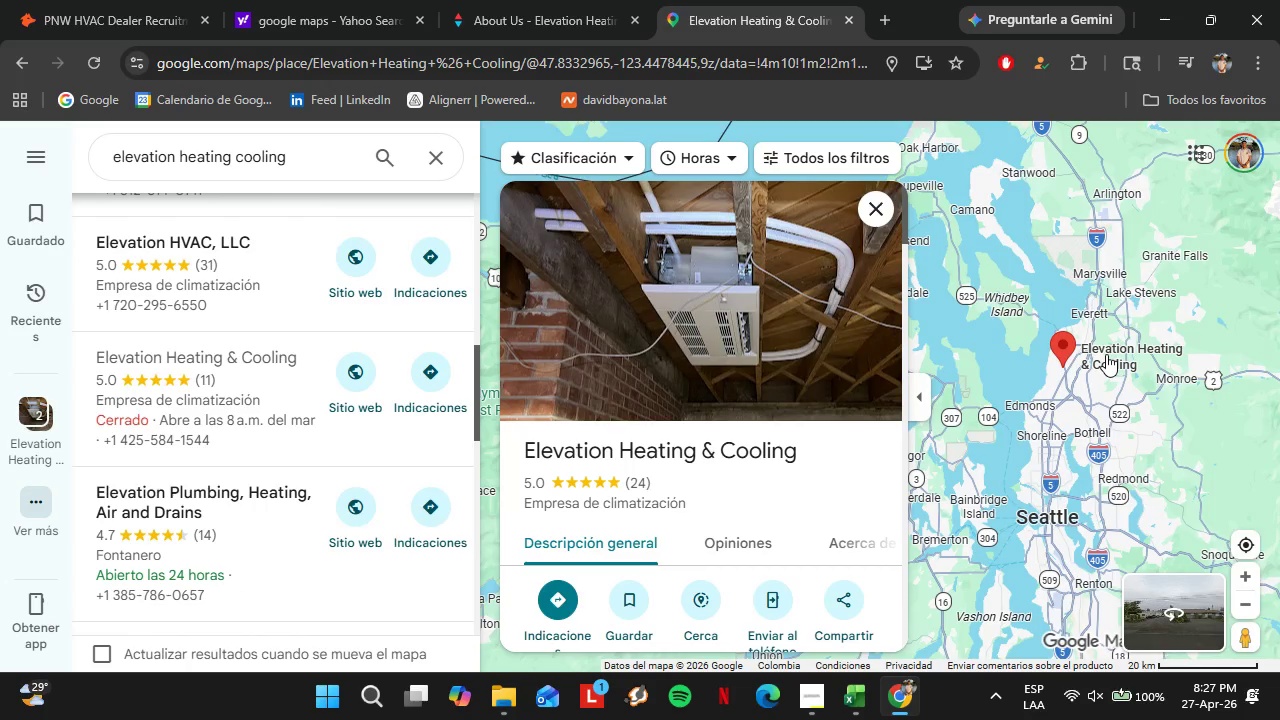 
scroll: coordinate [736, 361], scroll_direction: down, amount: 3.0
 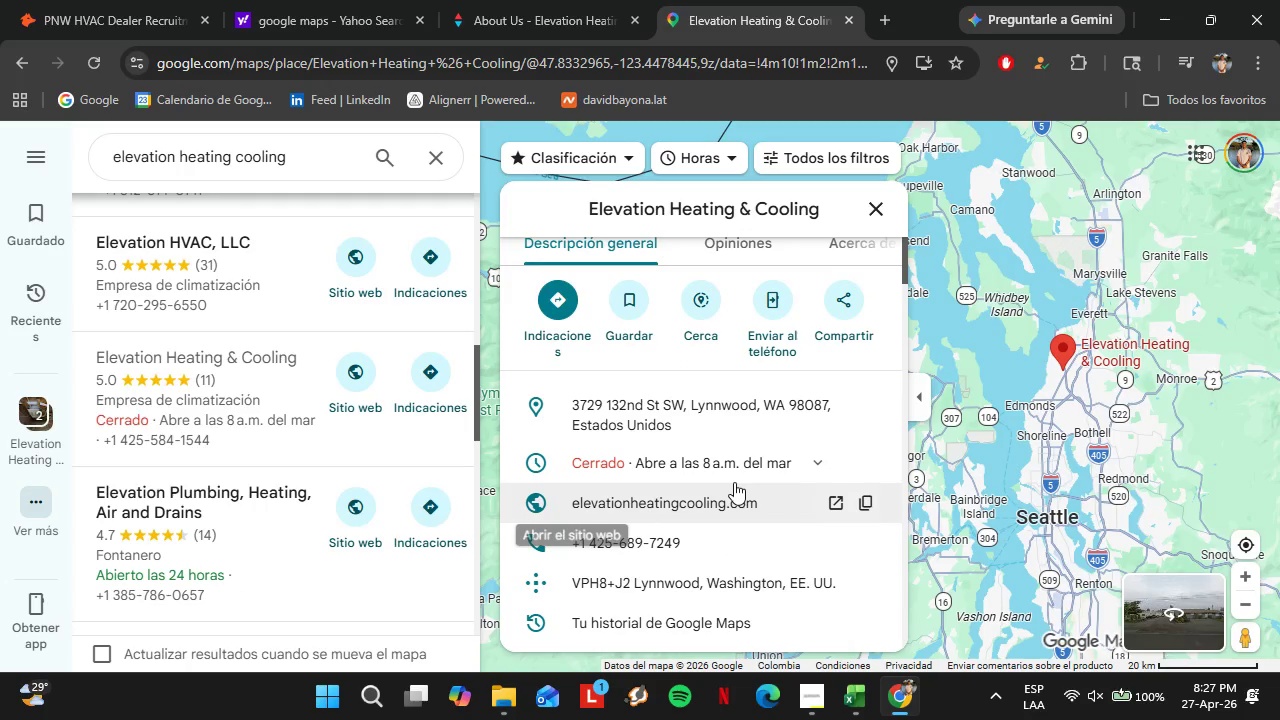 
left_click_drag(start_coordinate=[1167, 467], to_coordinate=[1165, 420])
 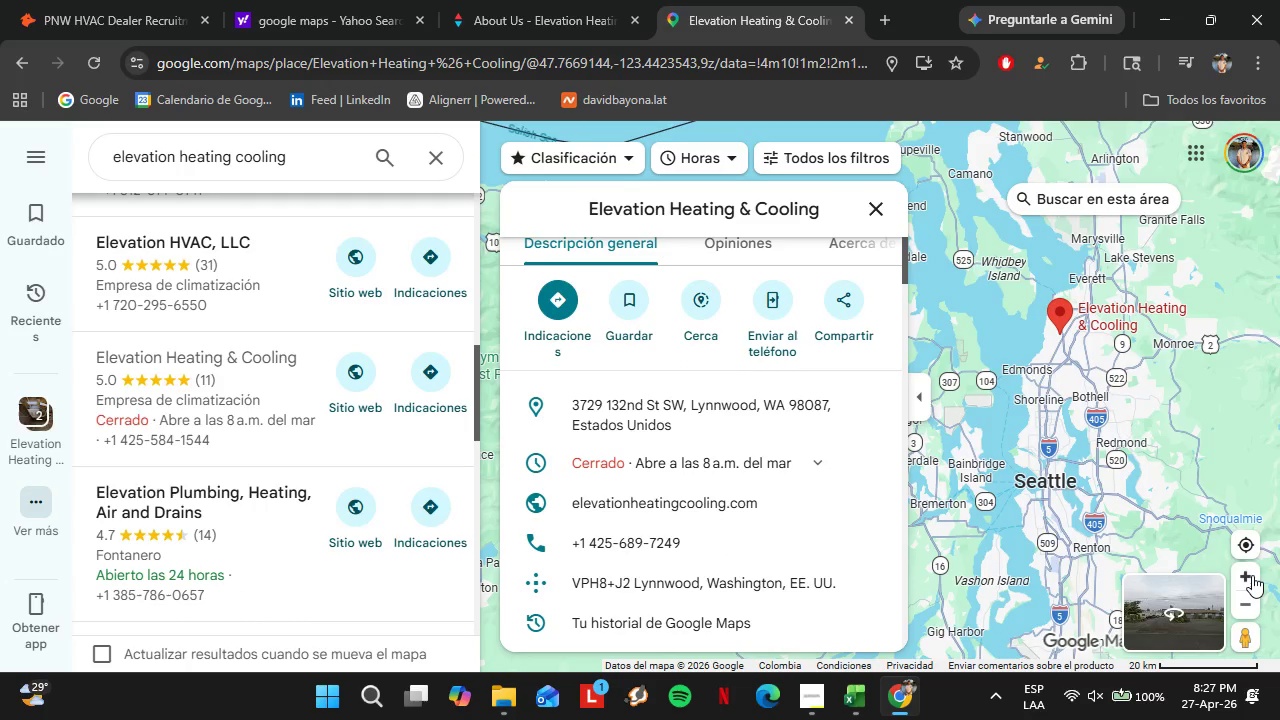 
double_click([1252, 575])
 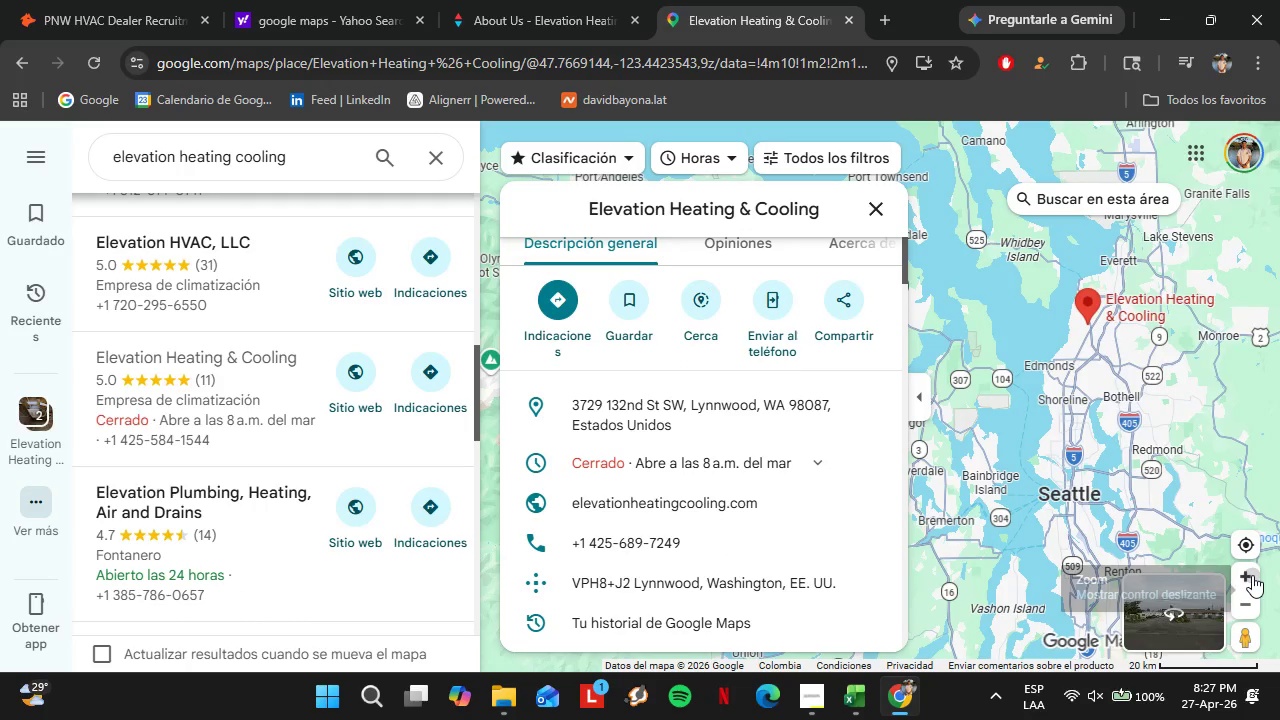 
left_click_drag(start_coordinate=[1182, 379], to_coordinate=[866, 426])
 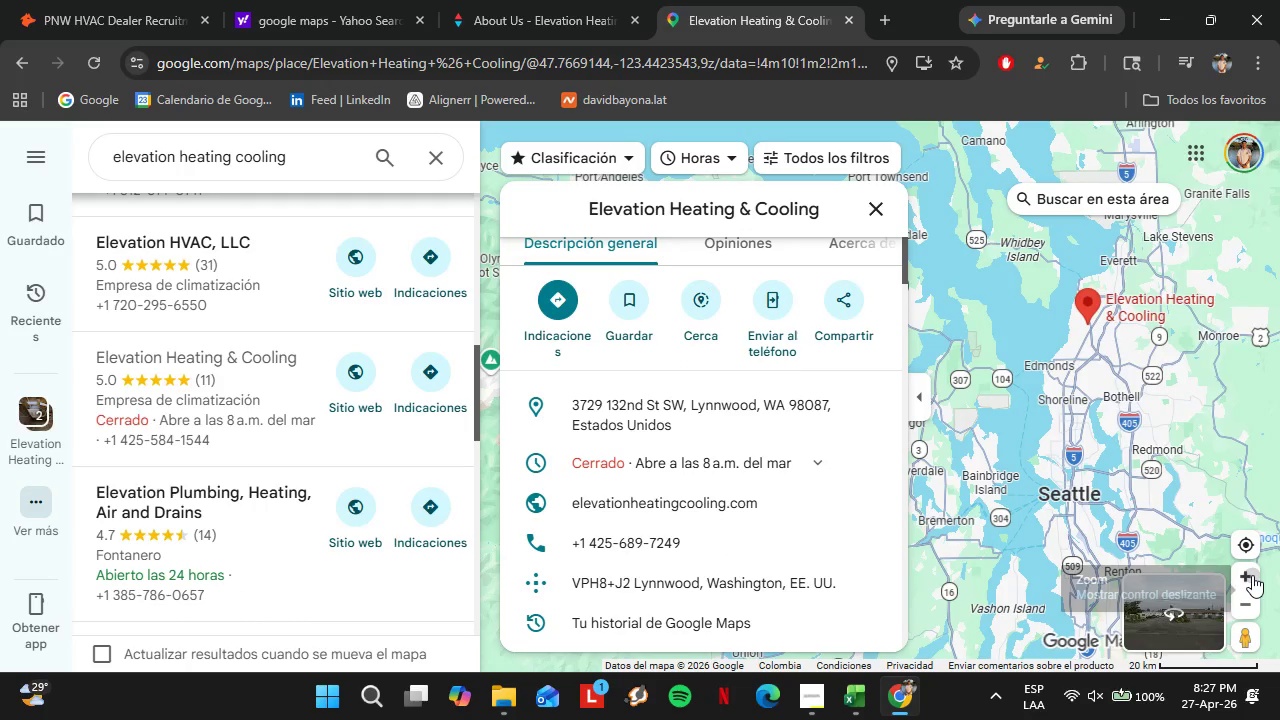 
left_click_drag(start_coordinate=[1279, 361], to_coordinate=[1026, 426])
 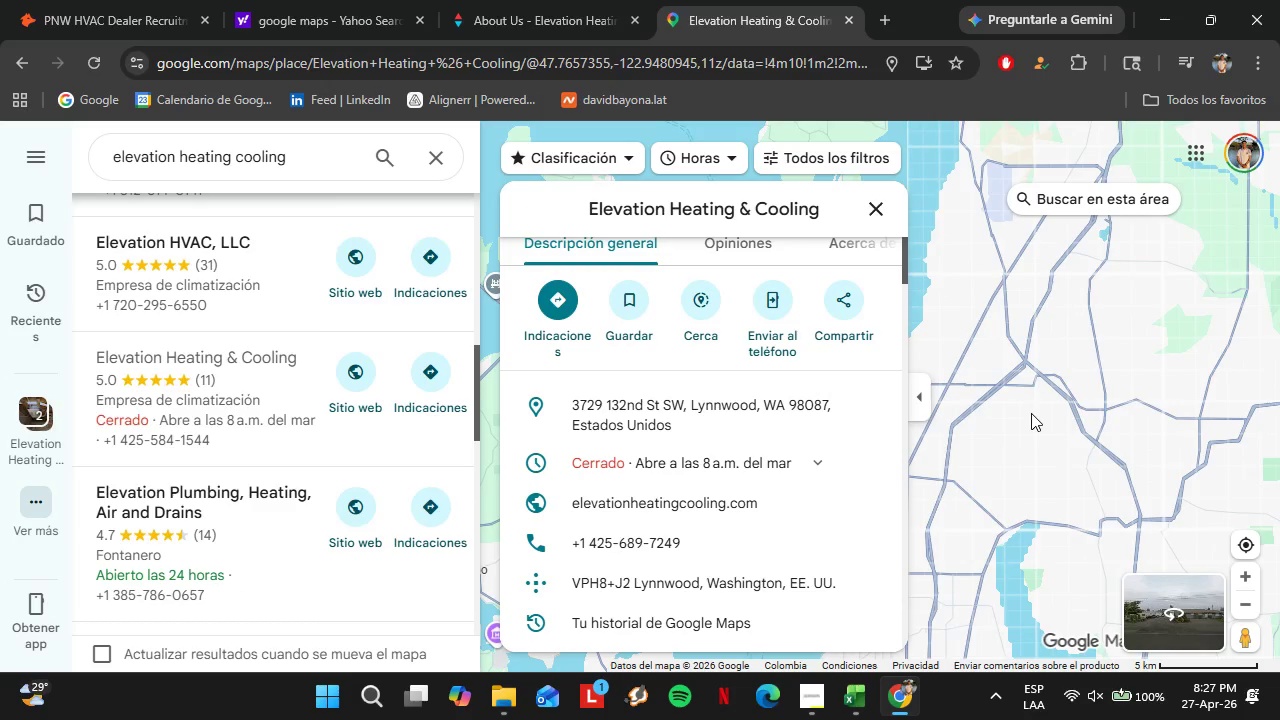 
left_click_drag(start_coordinate=[1149, 272], to_coordinate=[1135, 487])
 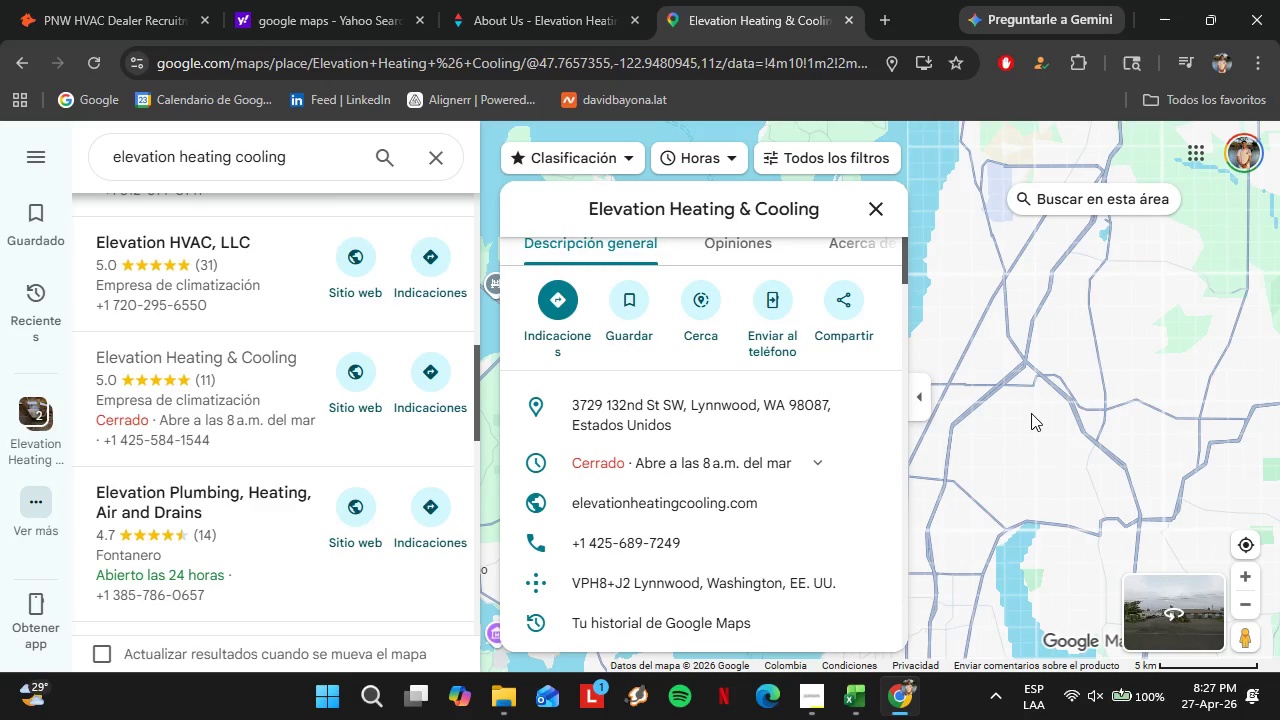 
left_click_drag(start_coordinate=[1163, 466], to_coordinate=[1205, 346])
 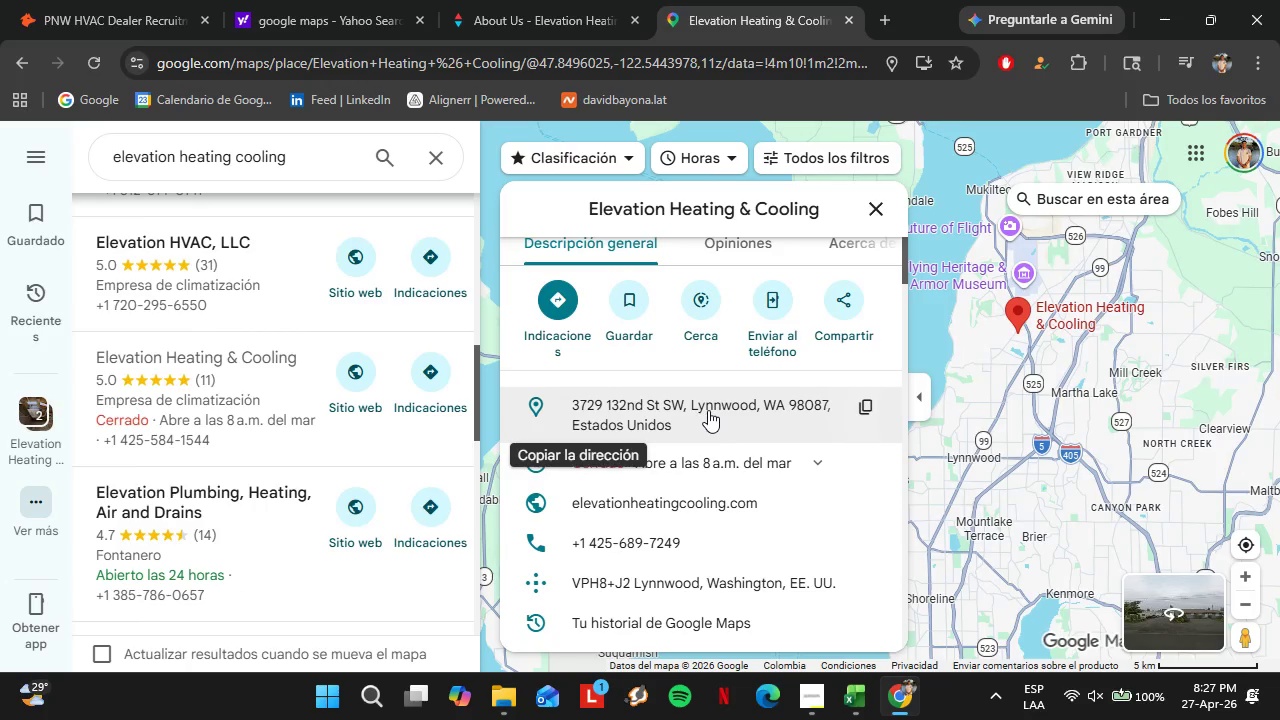 
left_click_drag(start_coordinate=[300, 161], to_coordinate=[33, 150])
 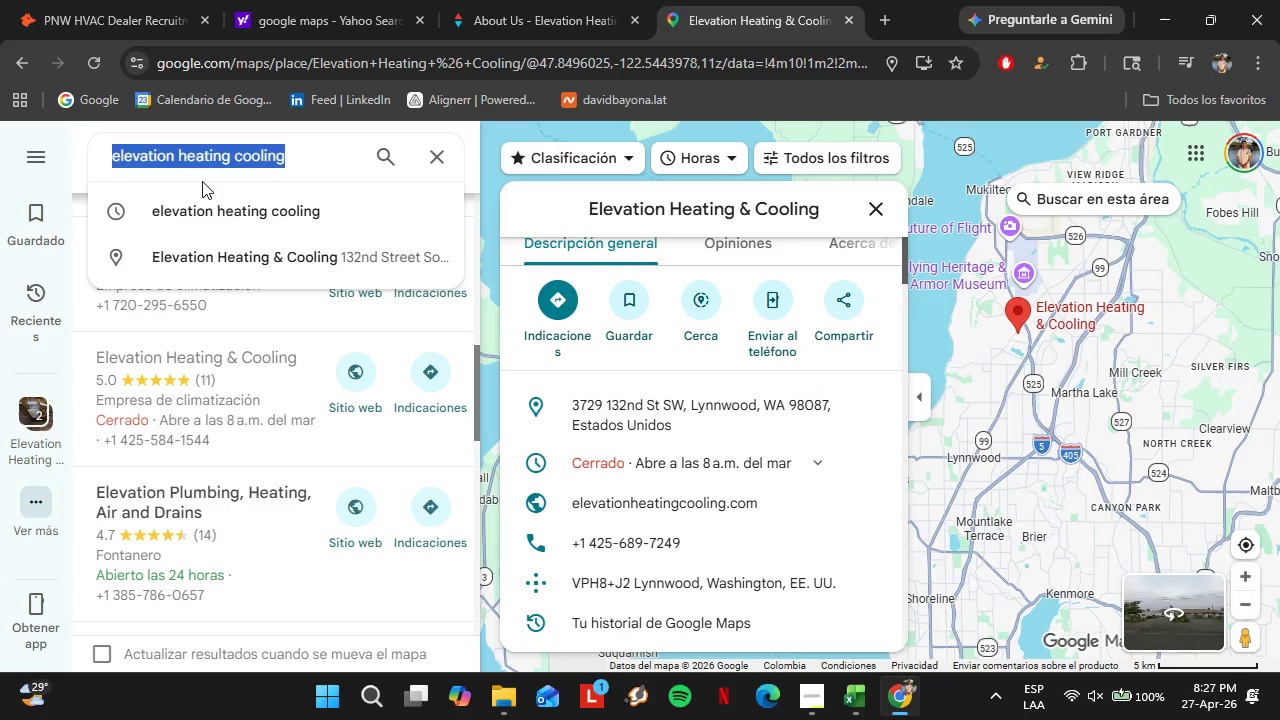 
type(Lynnwood)
 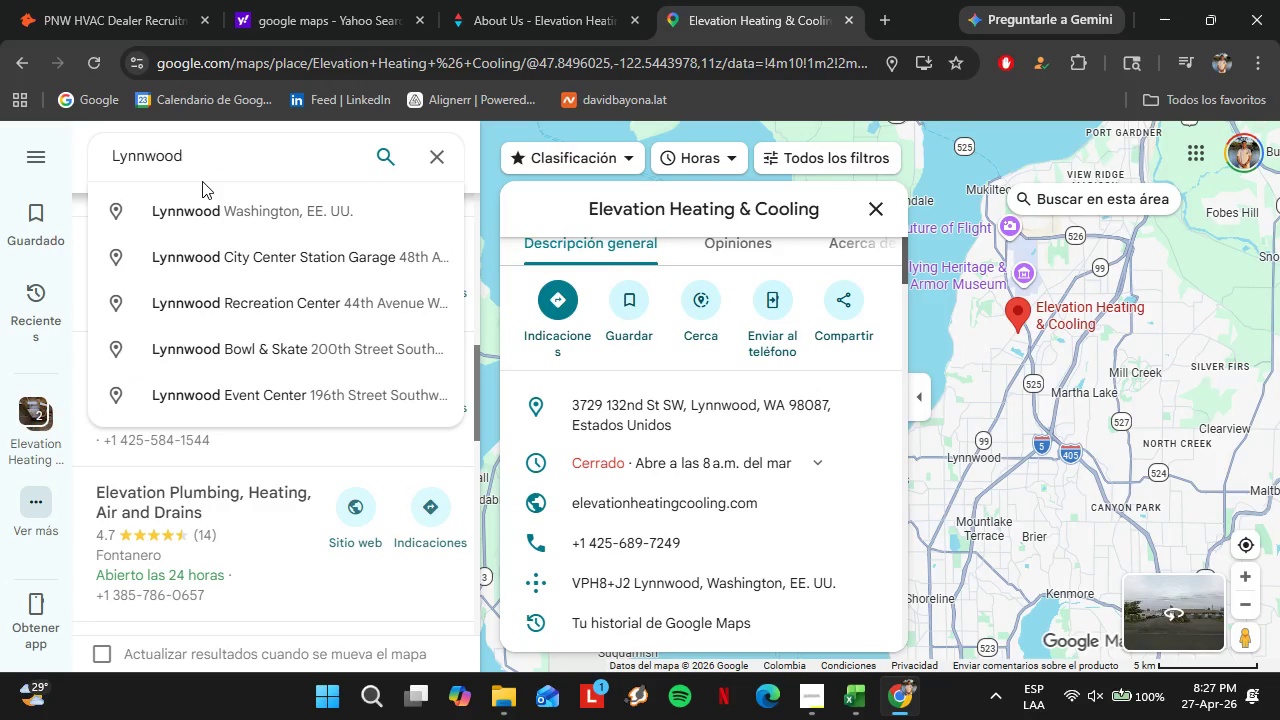 
key(Enter)
 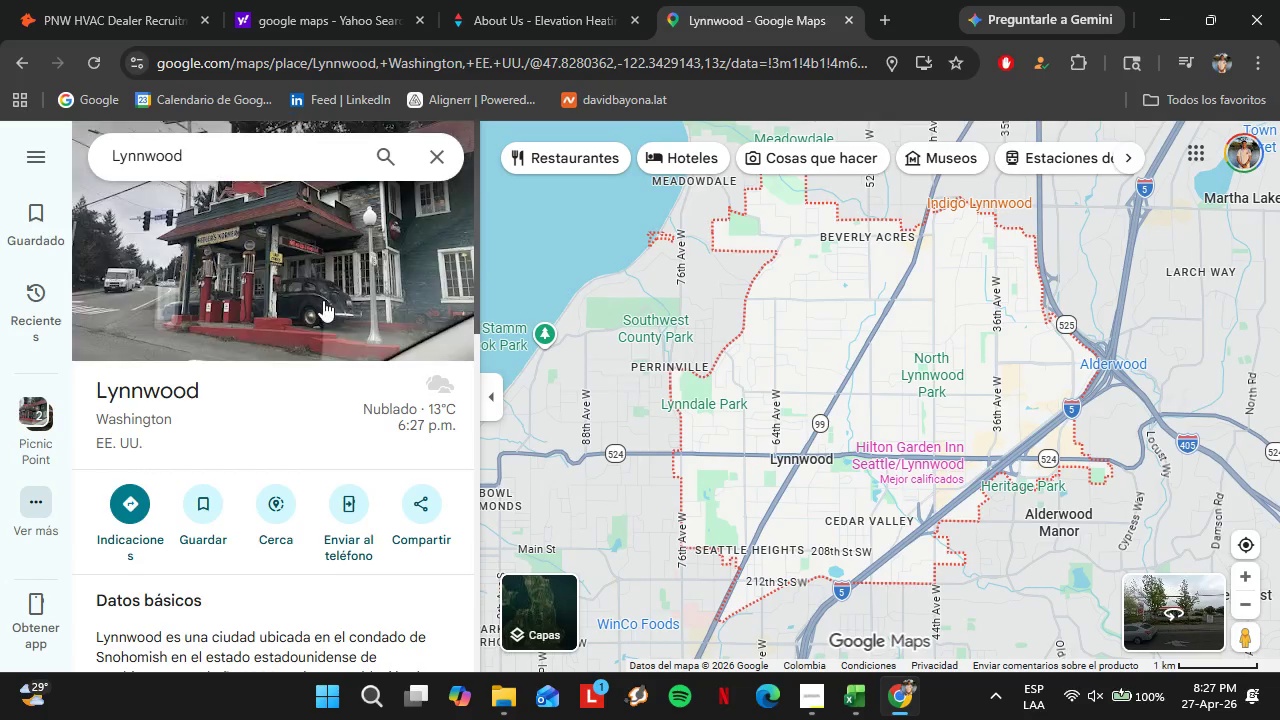 
scroll: coordinate [308, 369], scroll_direction: down, amount: 2.0
 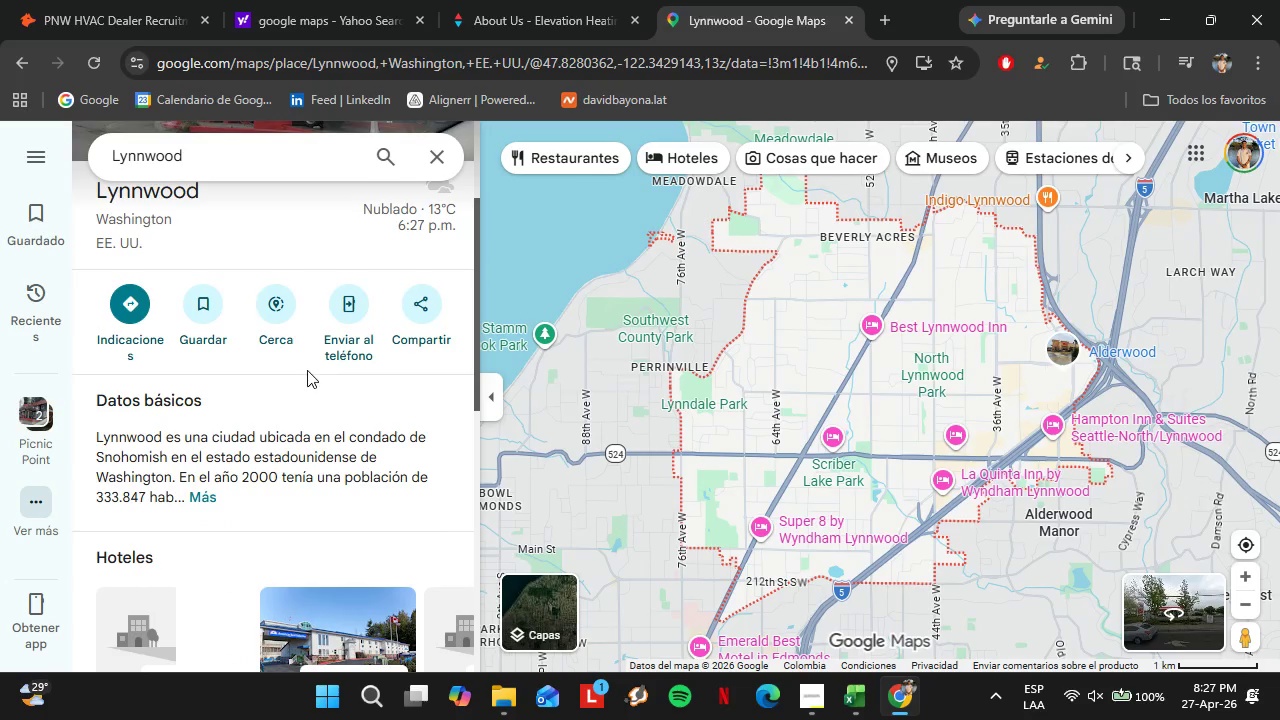 
left_click_drag(start_coordinate=[1011, 304], to_coordinate=[832, 563])
 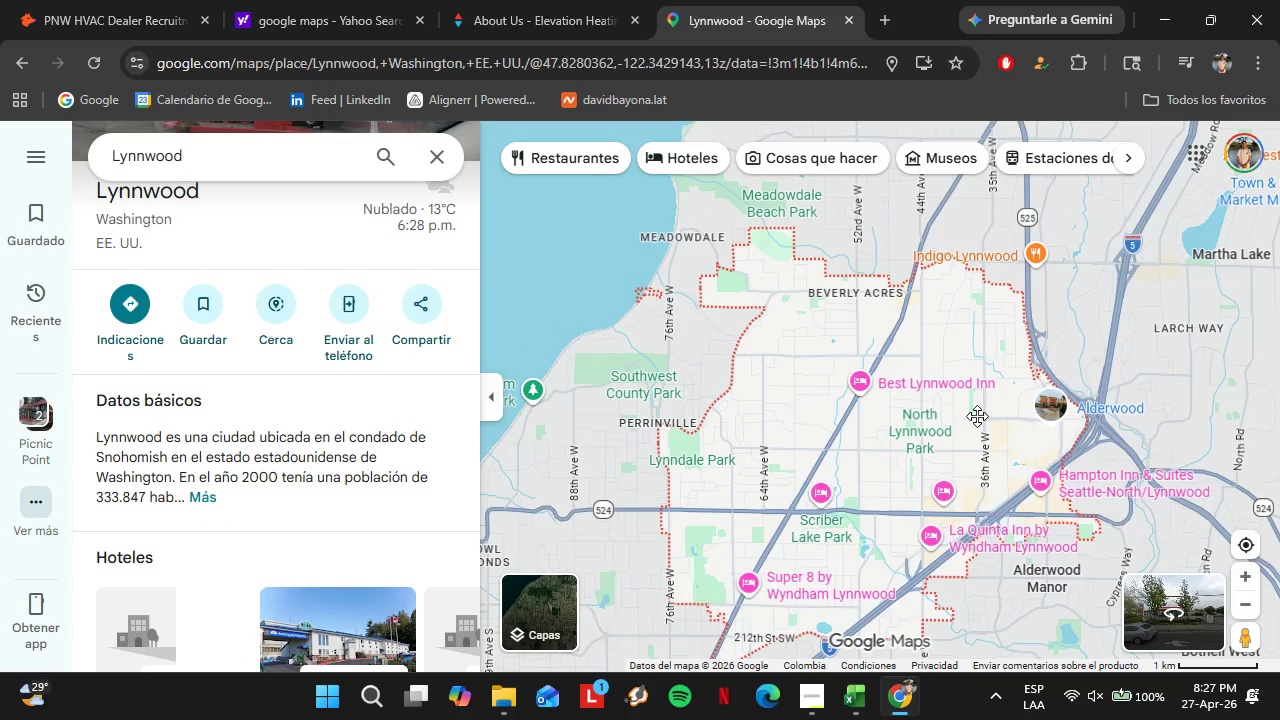 
left_click_drag(start_coordinate=[955, 370], to_coordinate=[854, 660])
 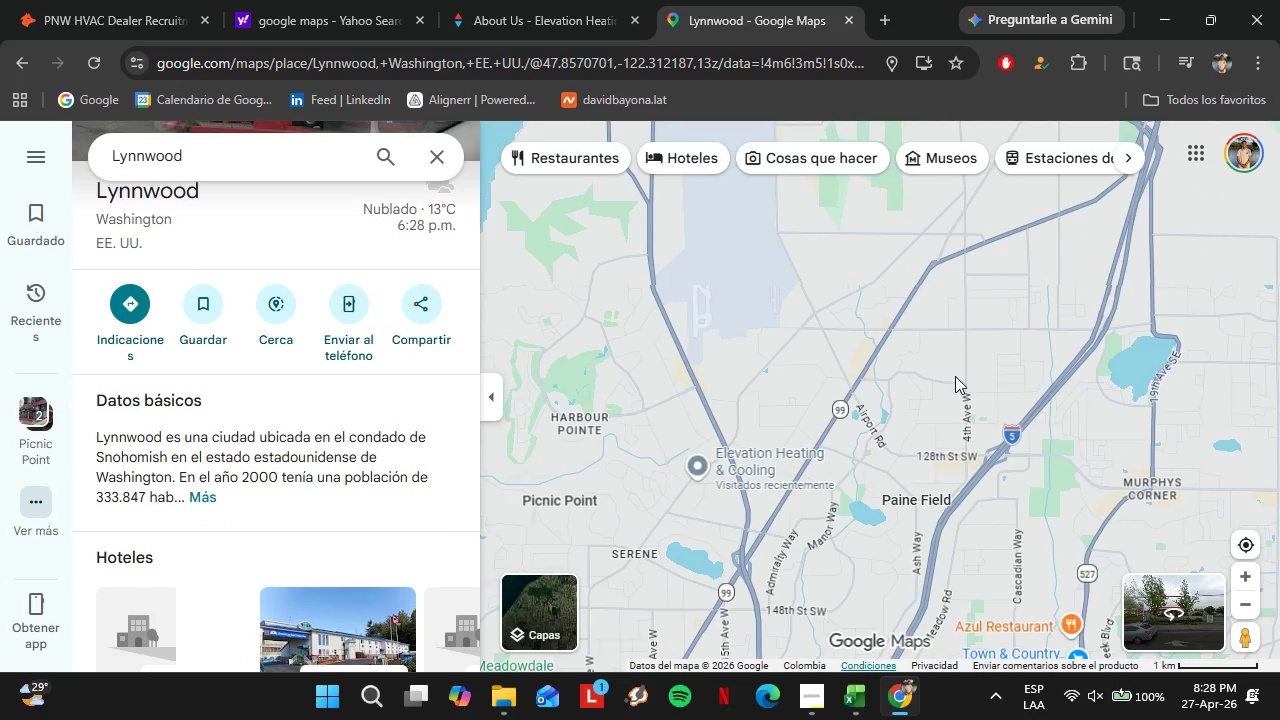 
left_click_drag(start_coordinate=[1033, 244], to_coordinate=[888, 630])
 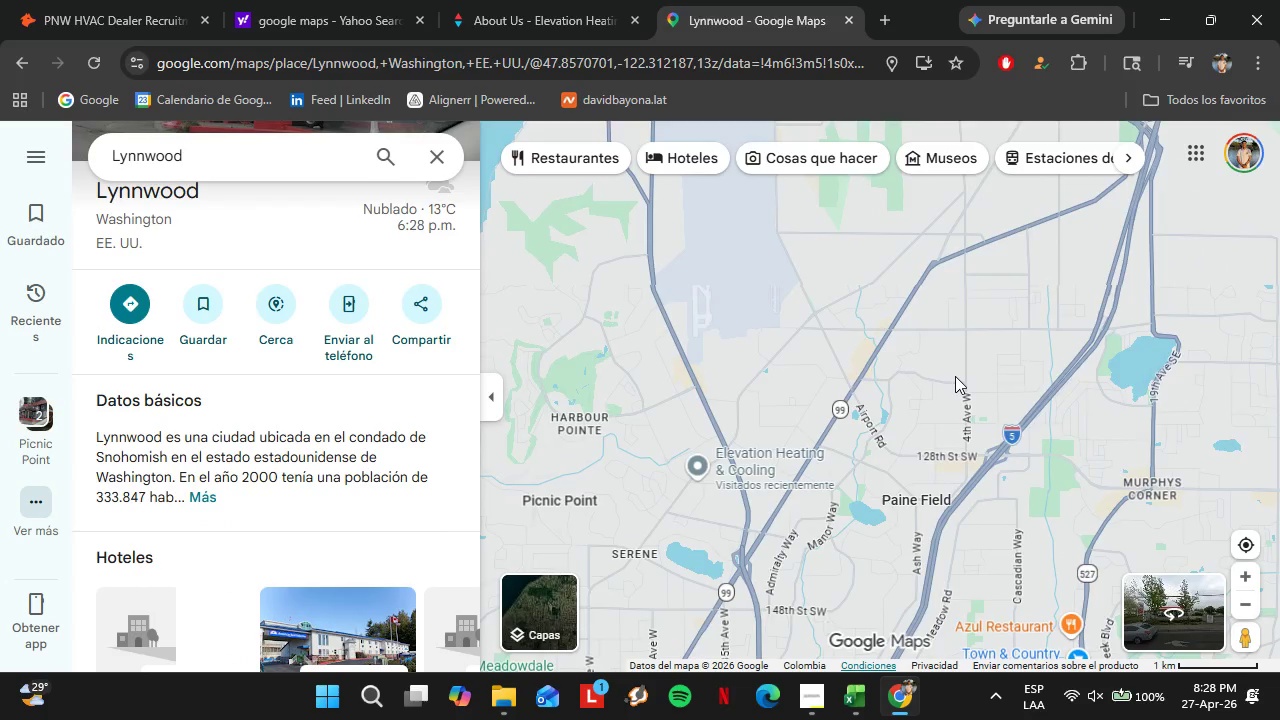 
left_click_drag(start_coordinate=[907, 351], to_coordinate=[1041, 184])
 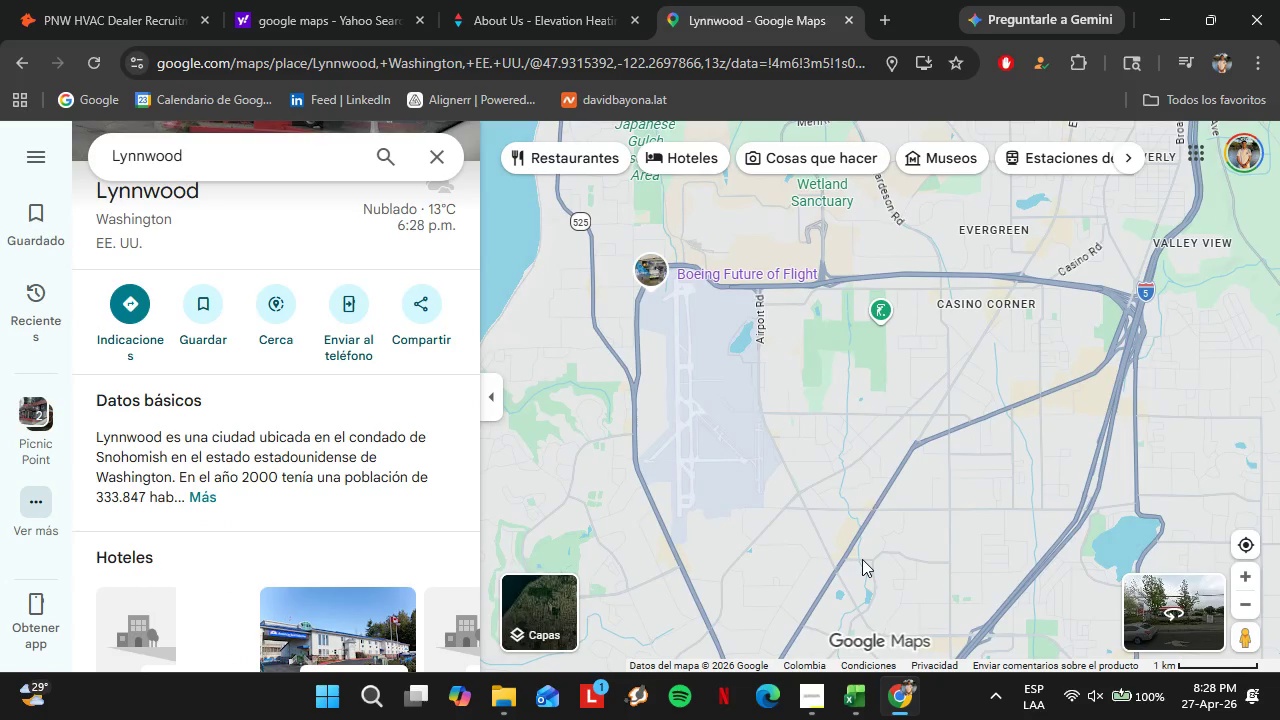 
left_click_drag(start_coordinate=[862, 559], to_coordinate=[966, 198])
 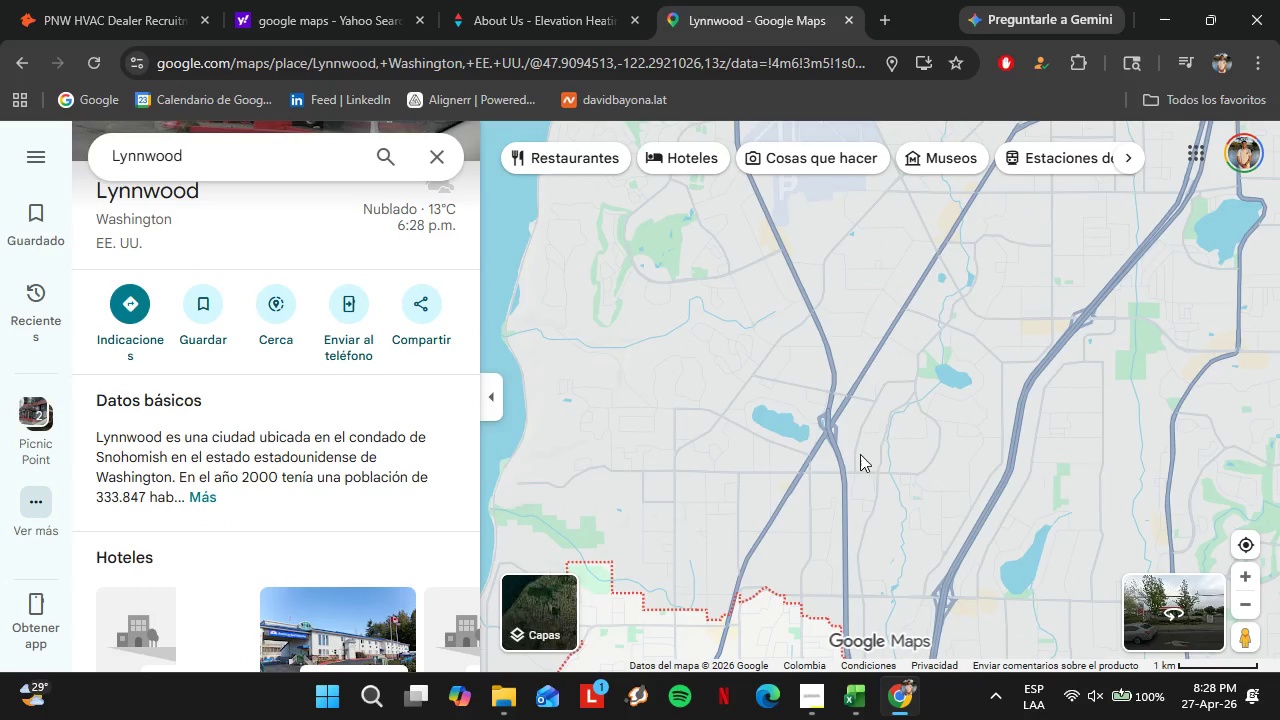 
left_click_drag(start_coordinate=[860, 454], to_coordinate=[931, 202])
 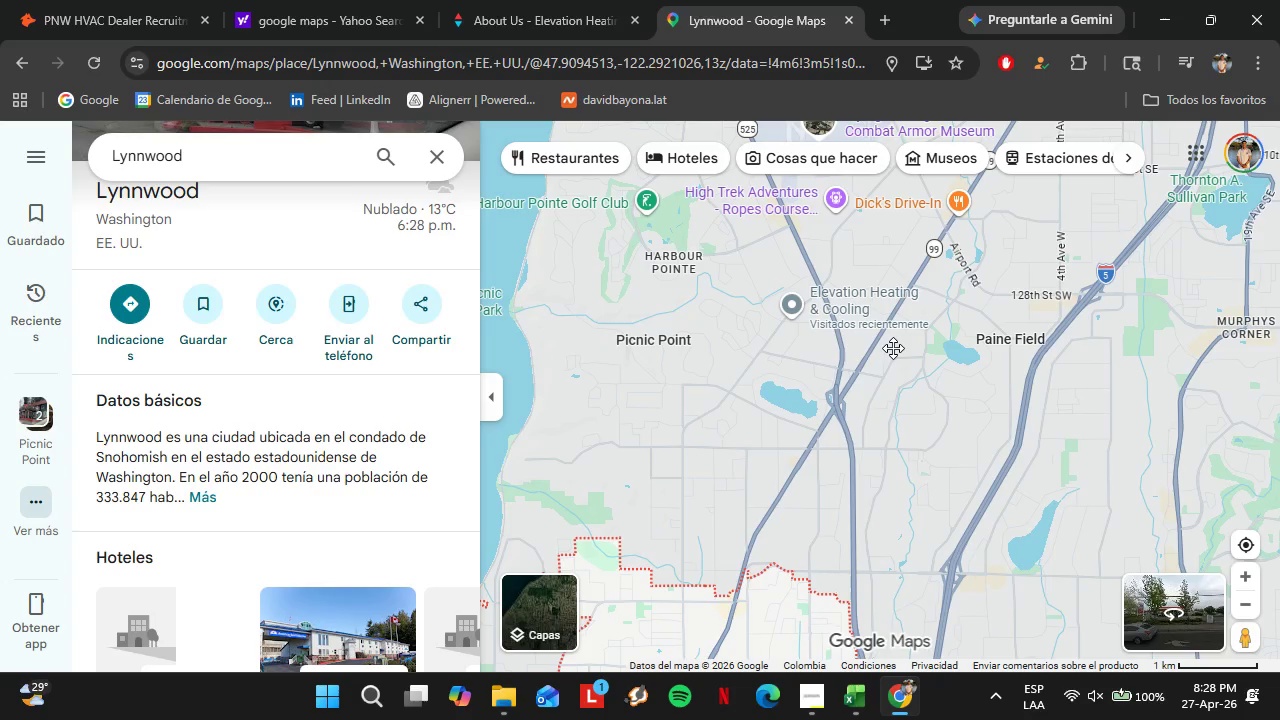 
left_click_drag(start_coordinate=[896, 446], to_coordinate=[890, 239])
 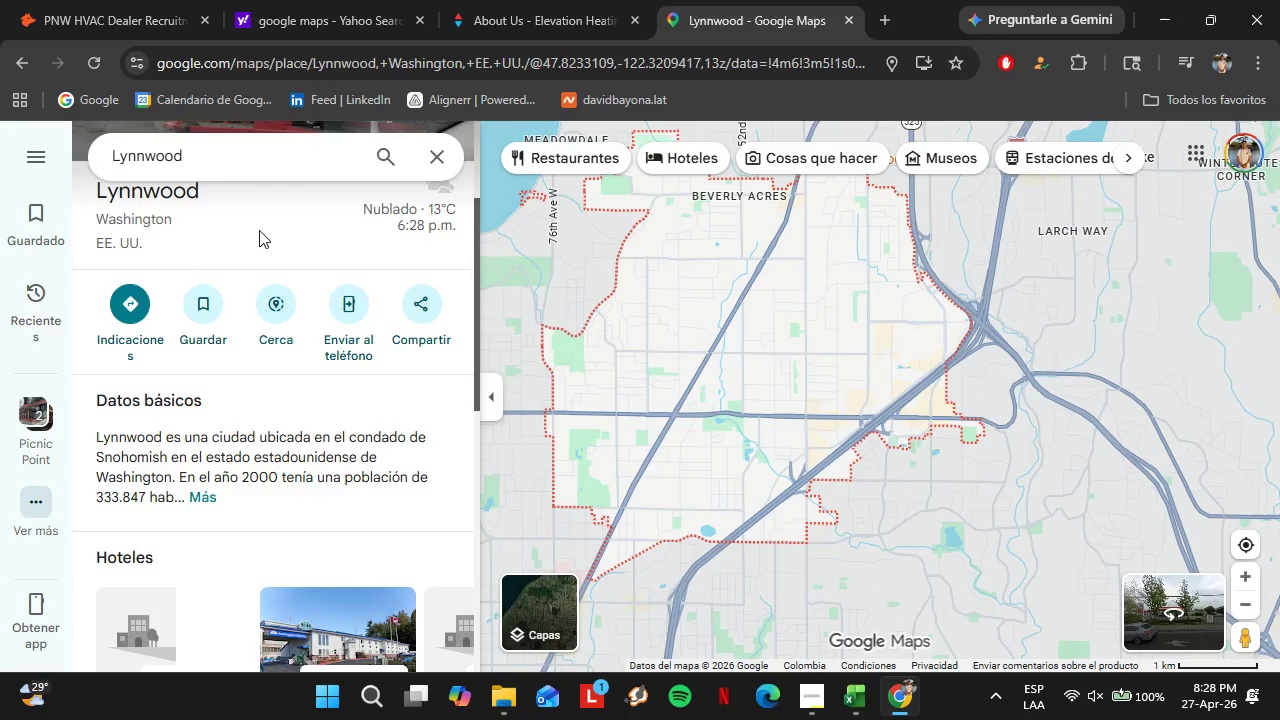 
scroll: coordinate [260, 230], scroll_direction: up, amount: 2.0
 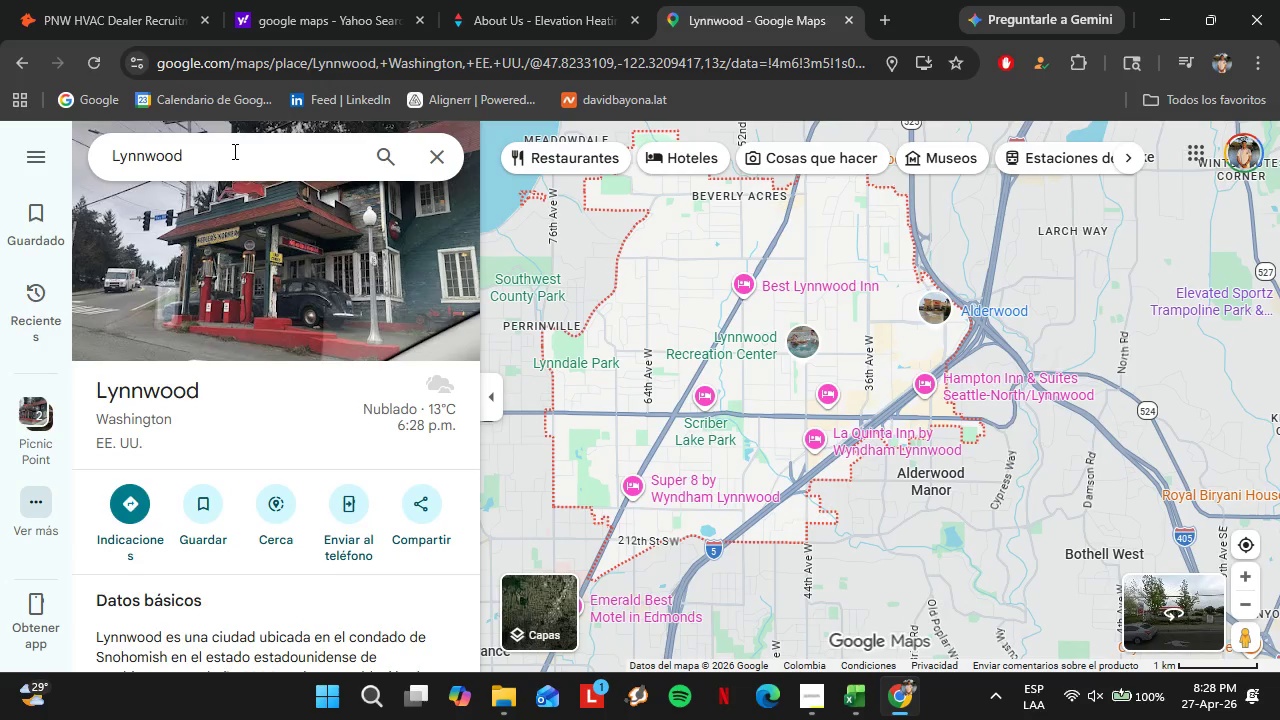 
left_click_drag(start_coordinate=[233, 152], to_coordinate=[83, 169])
 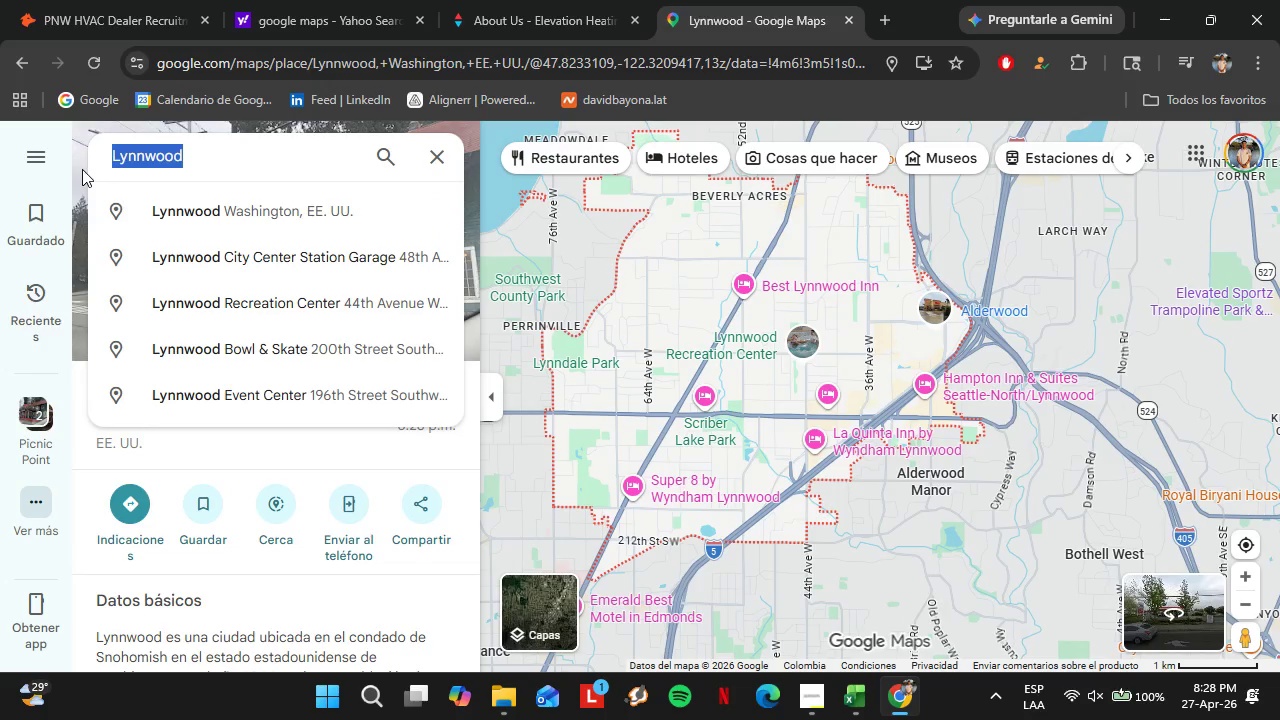 
key(Control+C)
 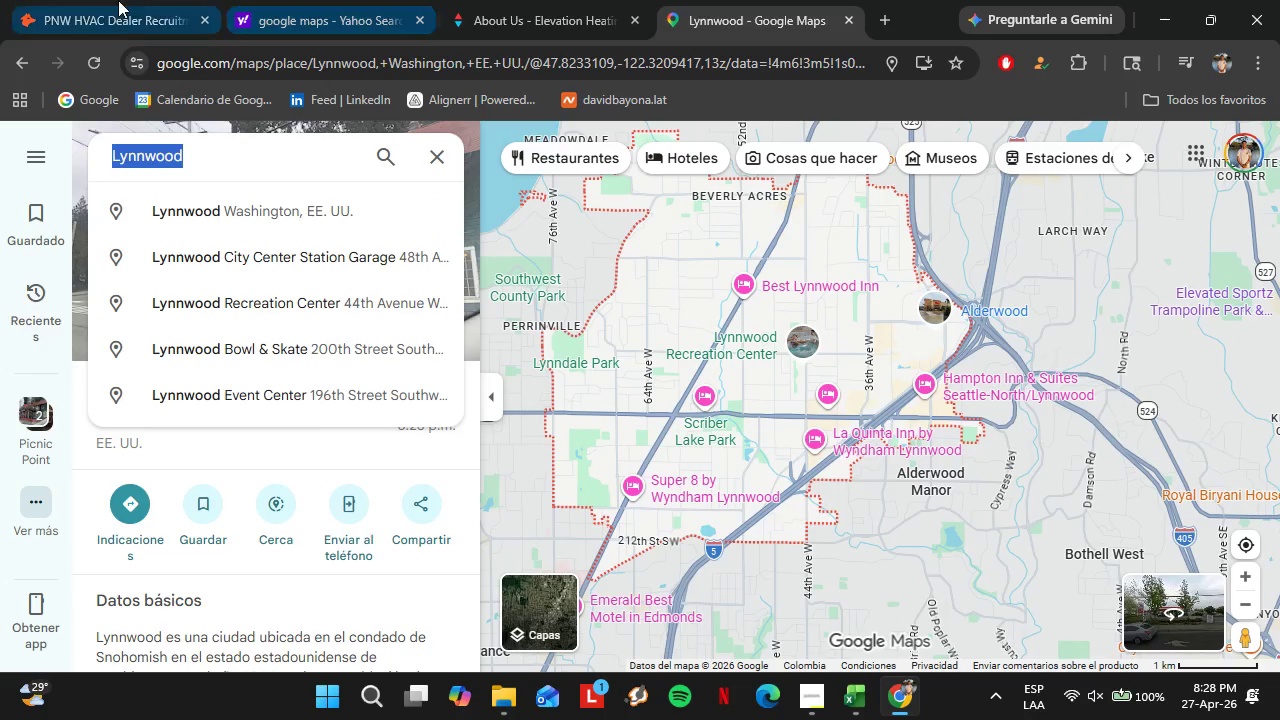 
left_click([117, 0])
 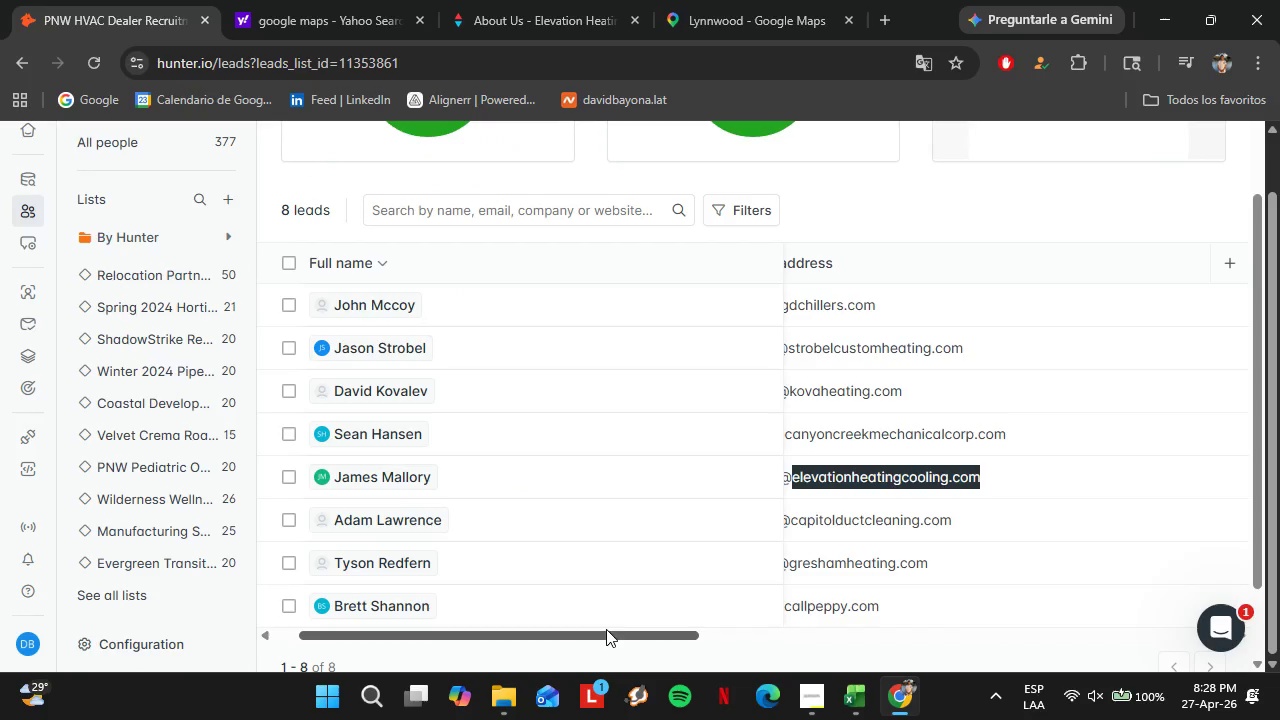 
left_click_drag(start_coordinate=[604, 634], to_coordinate=[1129, 640])
 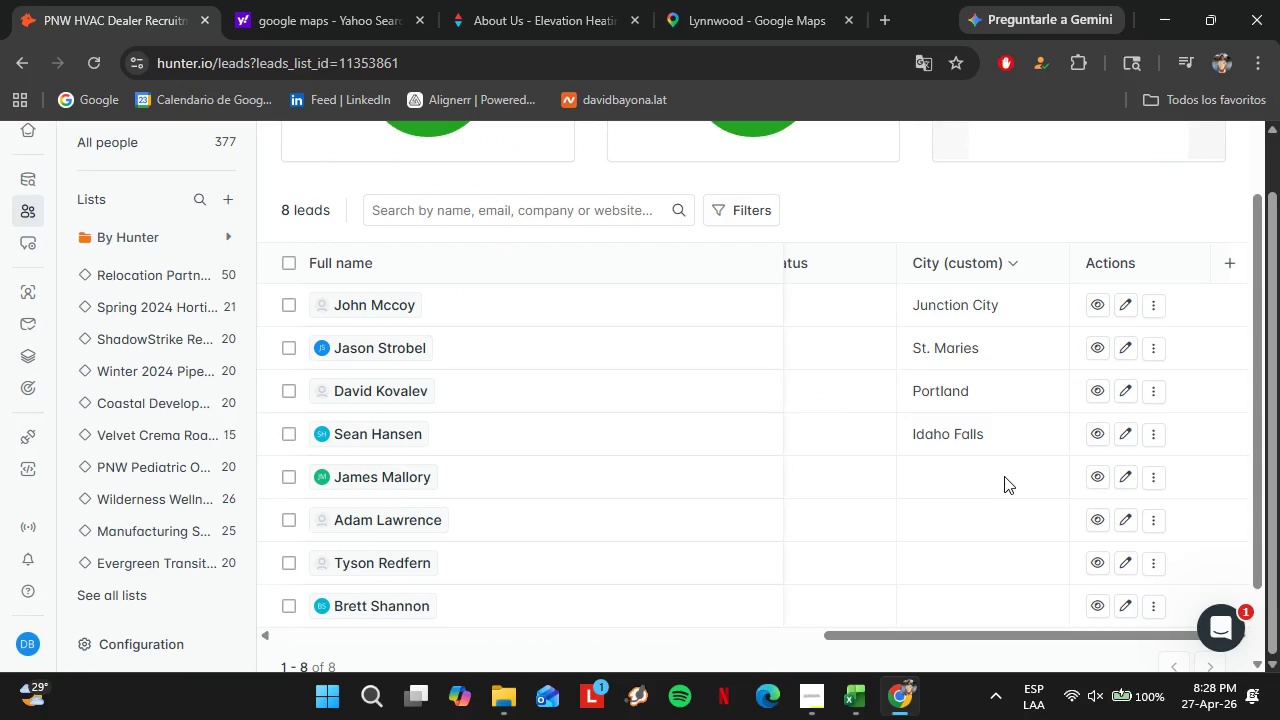 
double_click([1004, 476])
 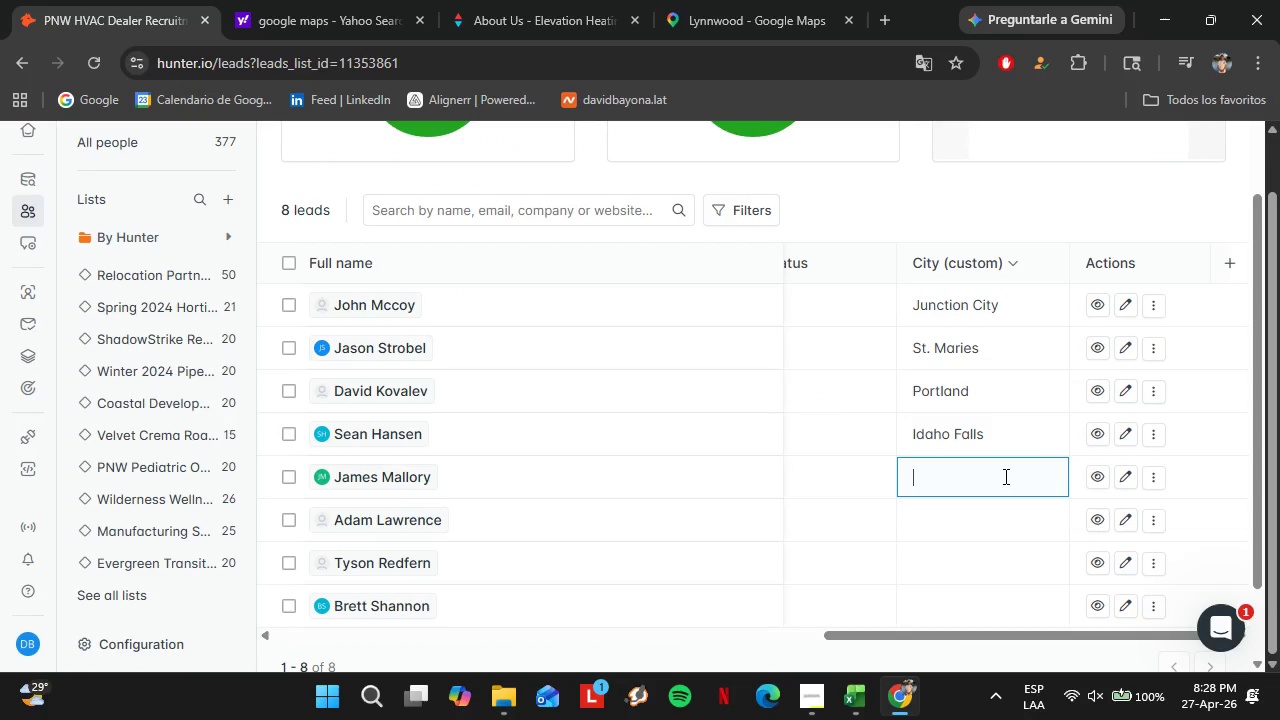 
triple_click([1004, 476])
 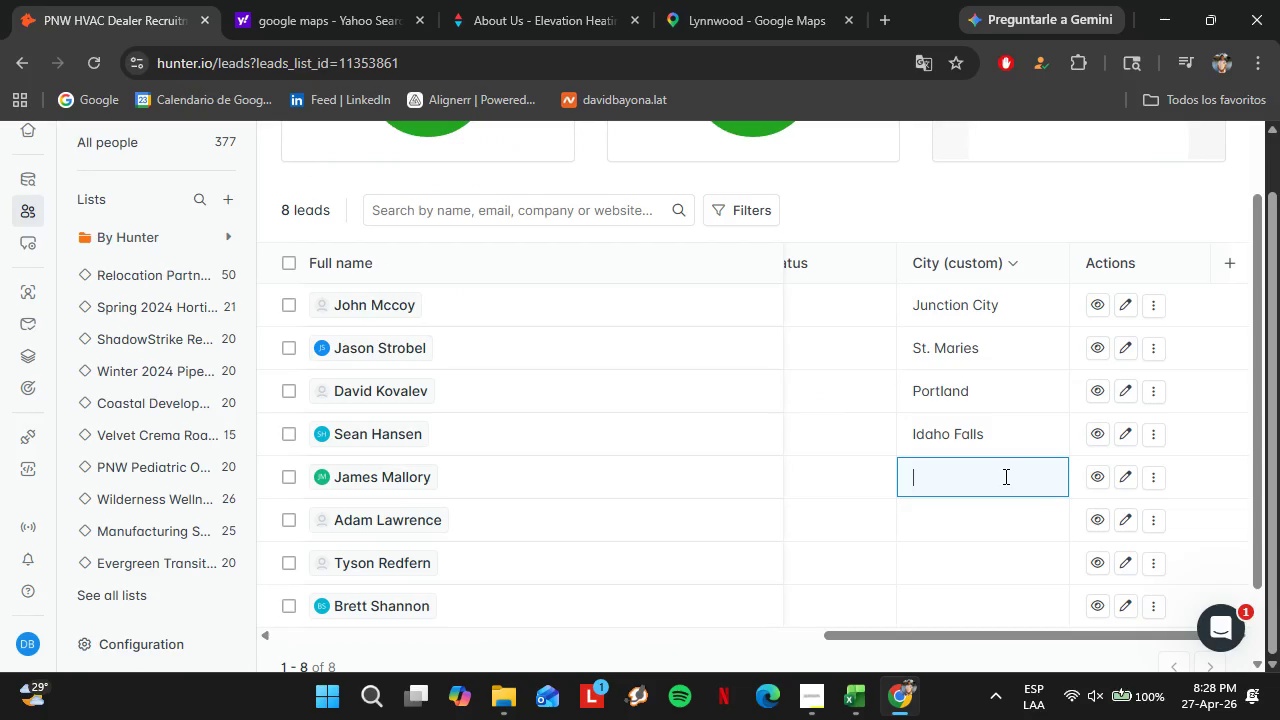 
key(Control+V)
 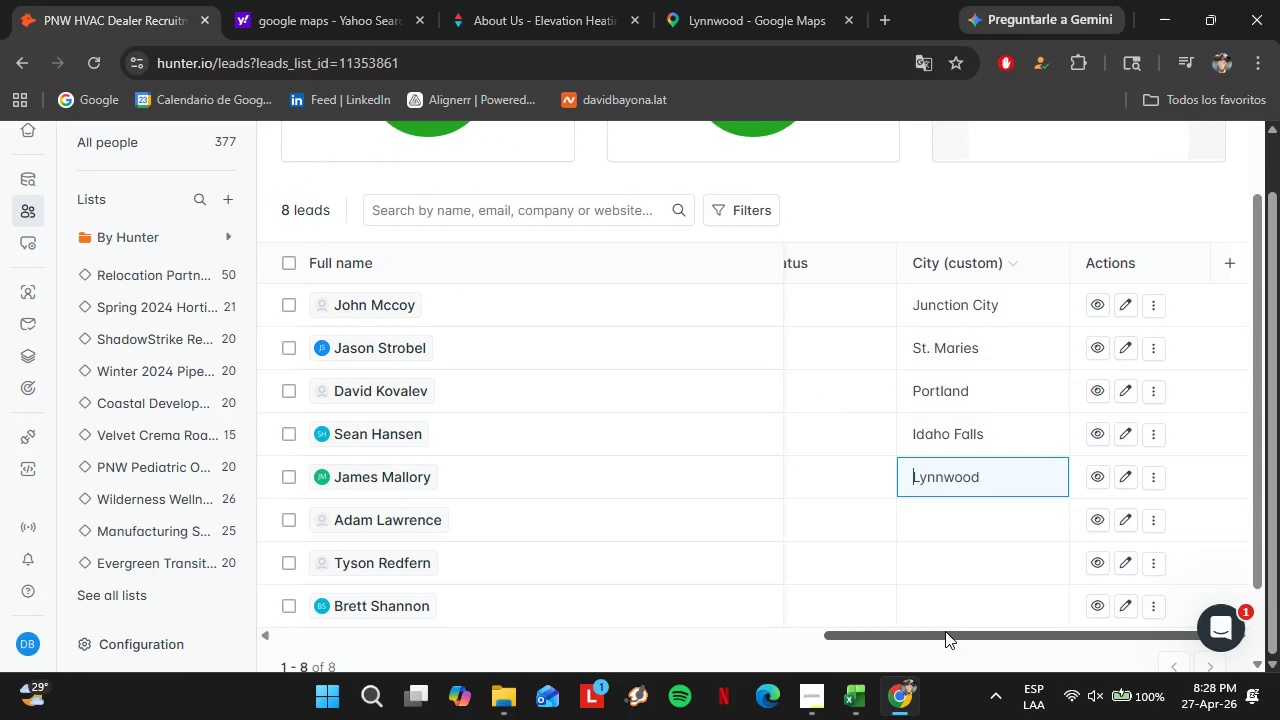 
left_click_drag(start_coordinate=[945, 631], to_coordinate=[358, 609])
 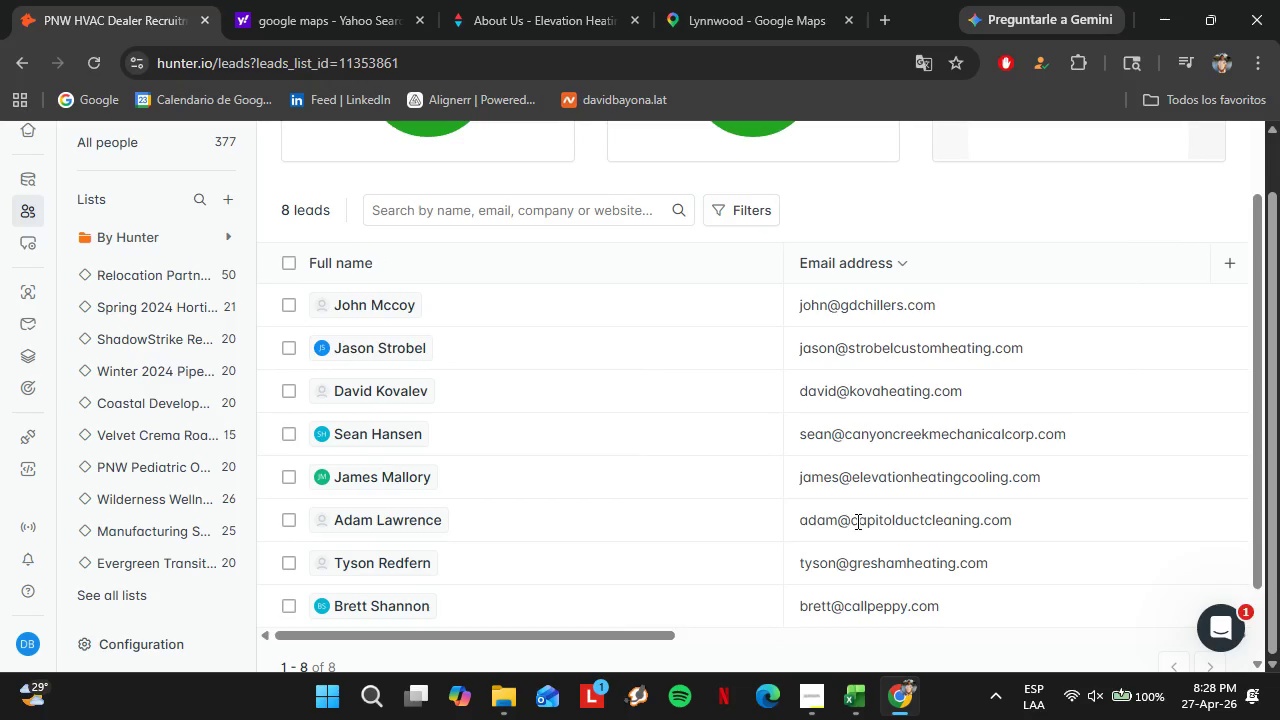 
left_click_drag(start_coordinate=[853, 524], to_coordinate=[1076, 516])
 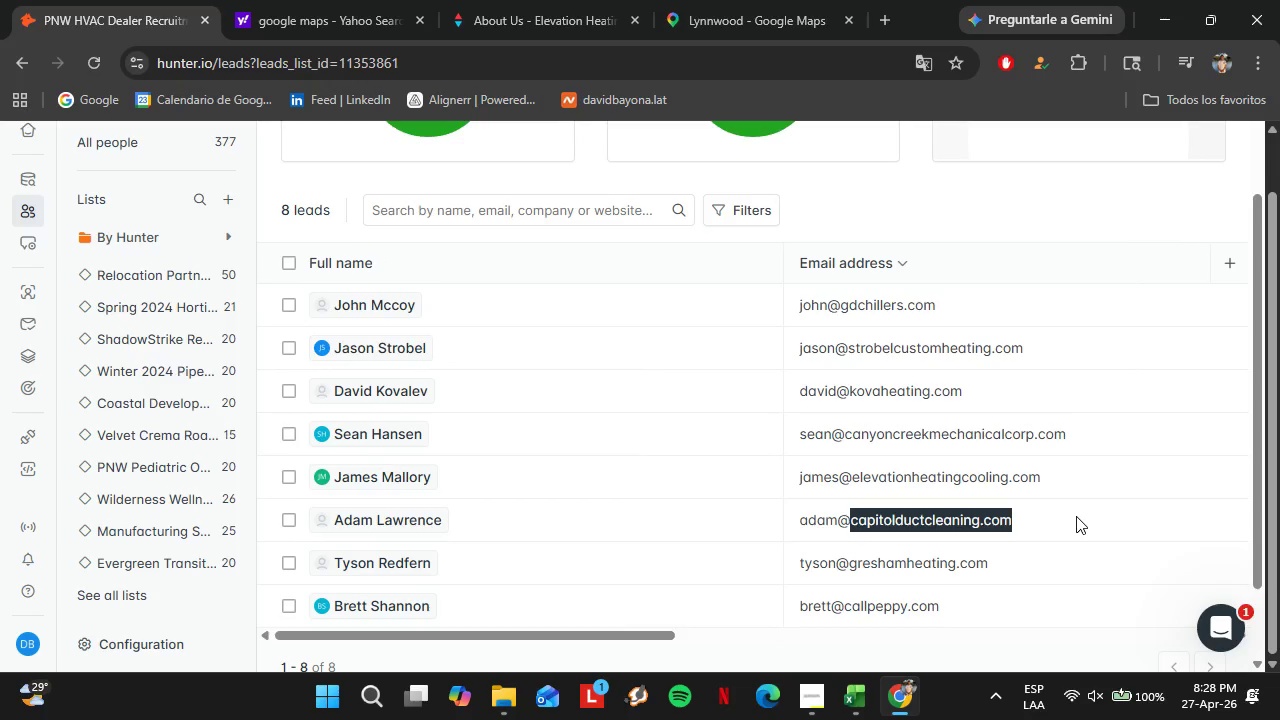 
key(Control+C)
 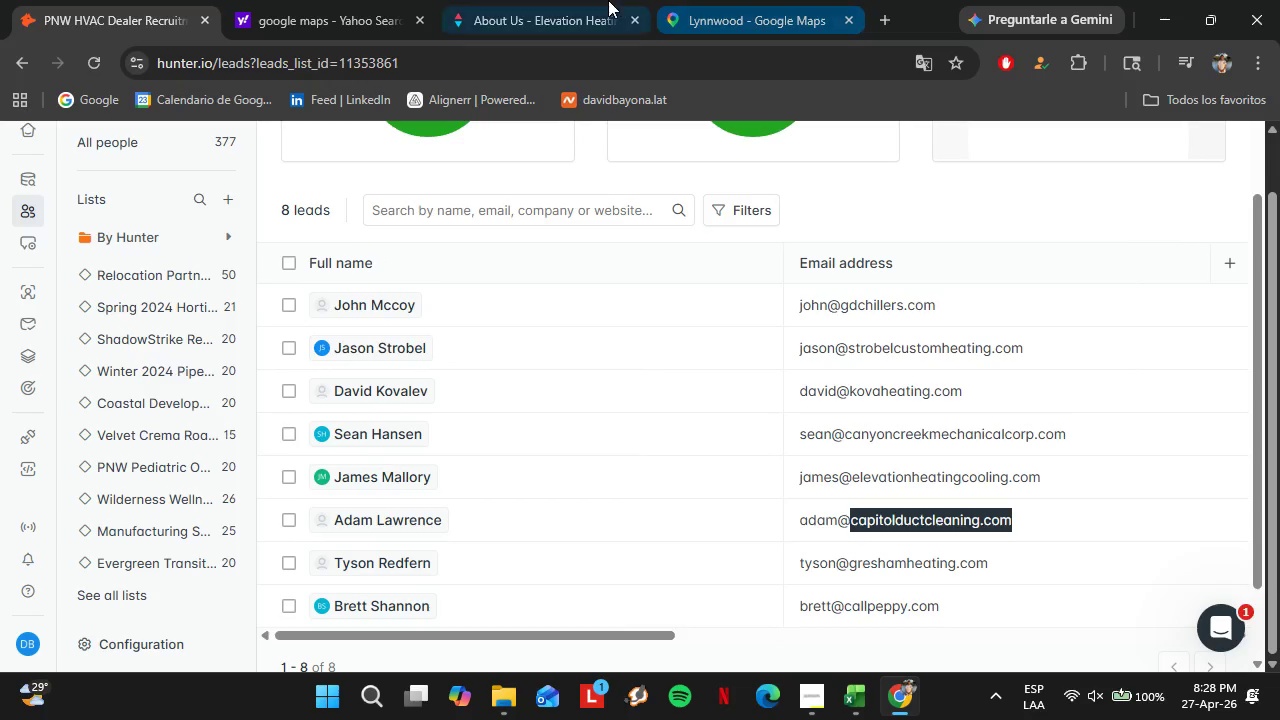 
left_click([608, 0])
 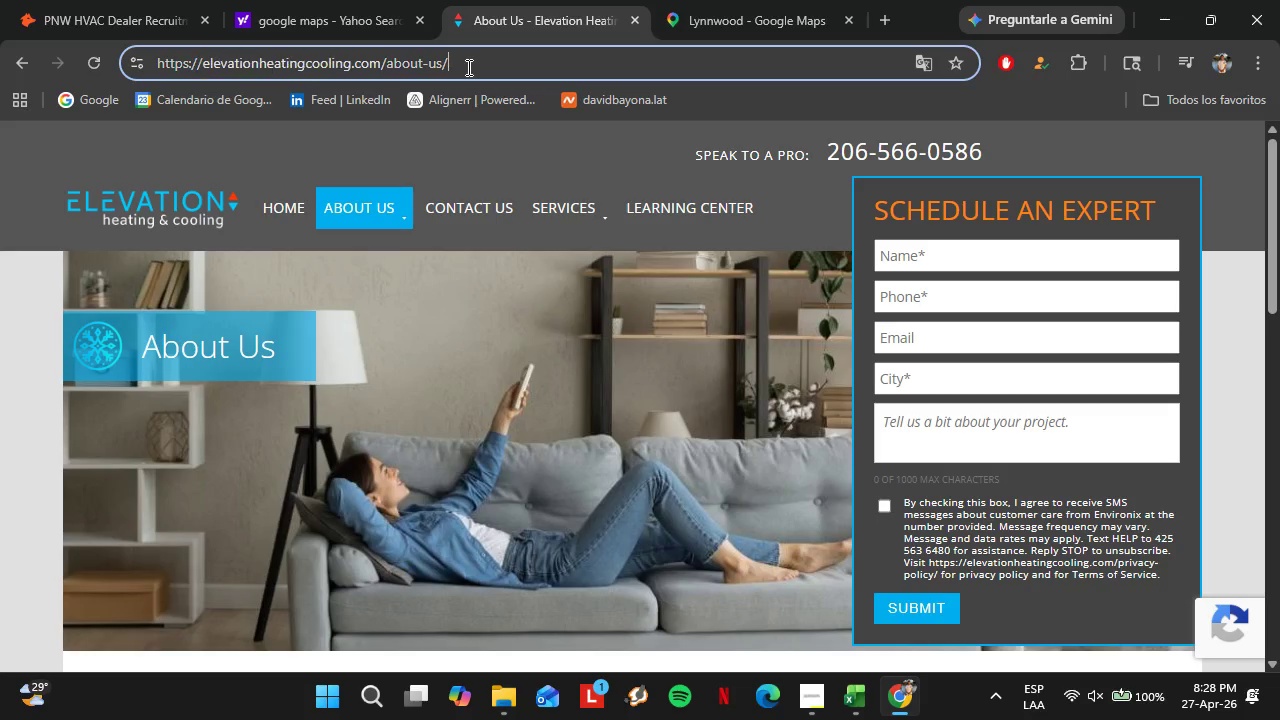 
double_click([467, 67])
 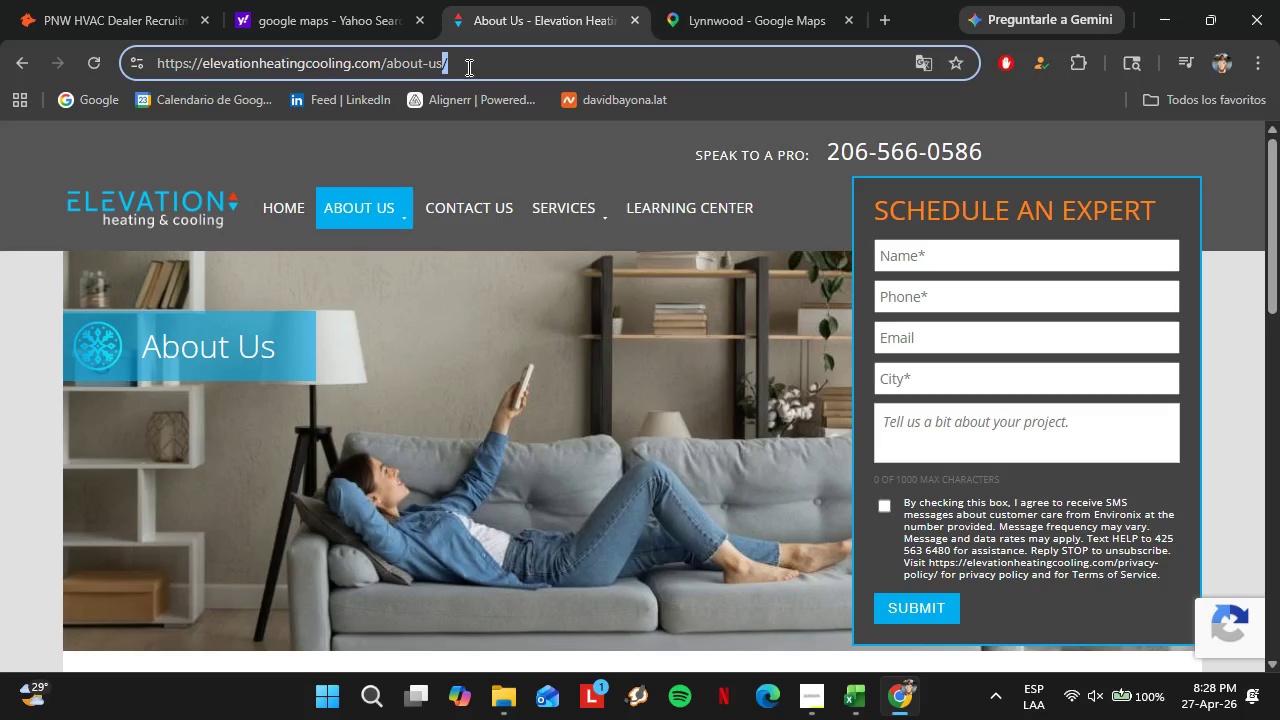 
triple_click([467, 67])
 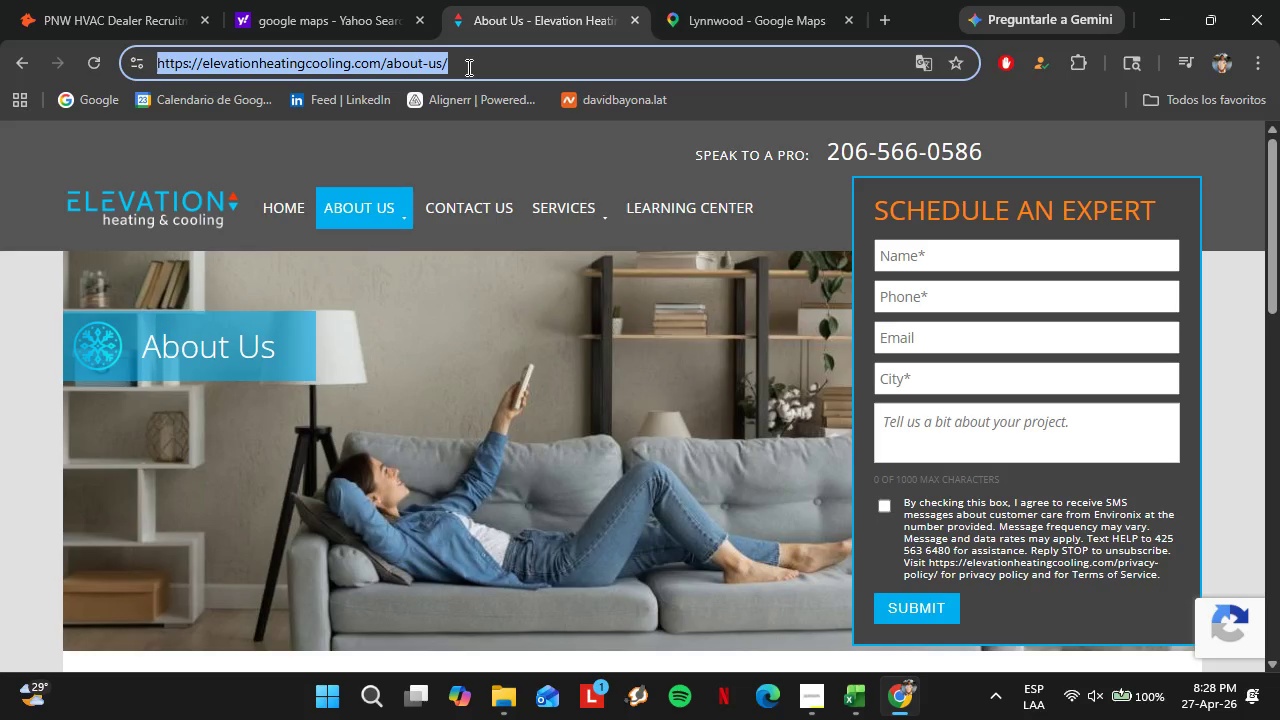 
key(Control+V)
 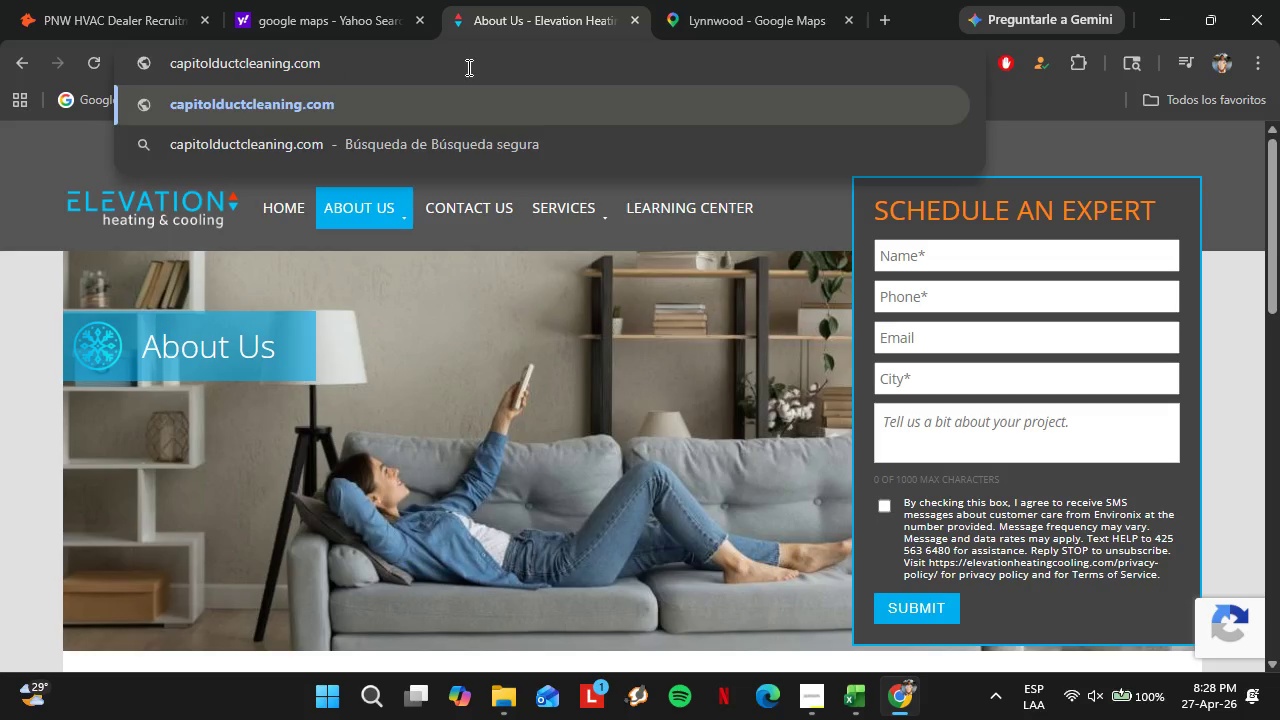 
key(Enter)
 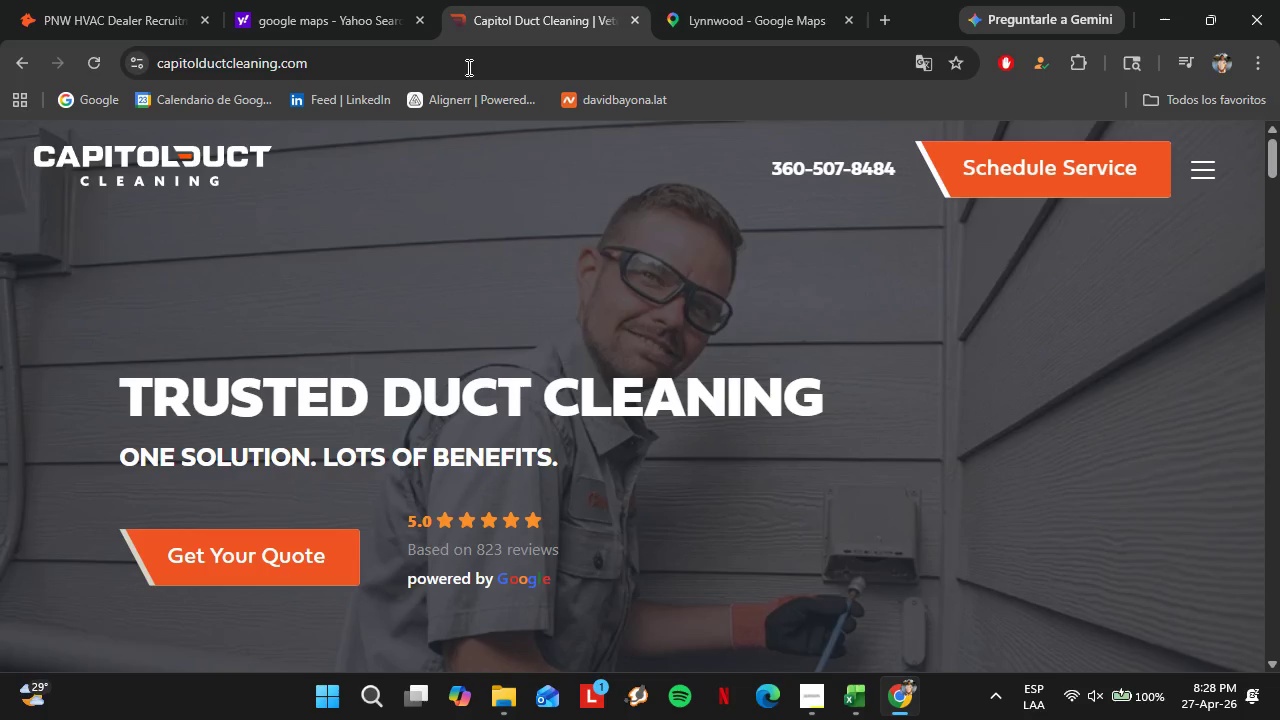 
wait(26.55)
 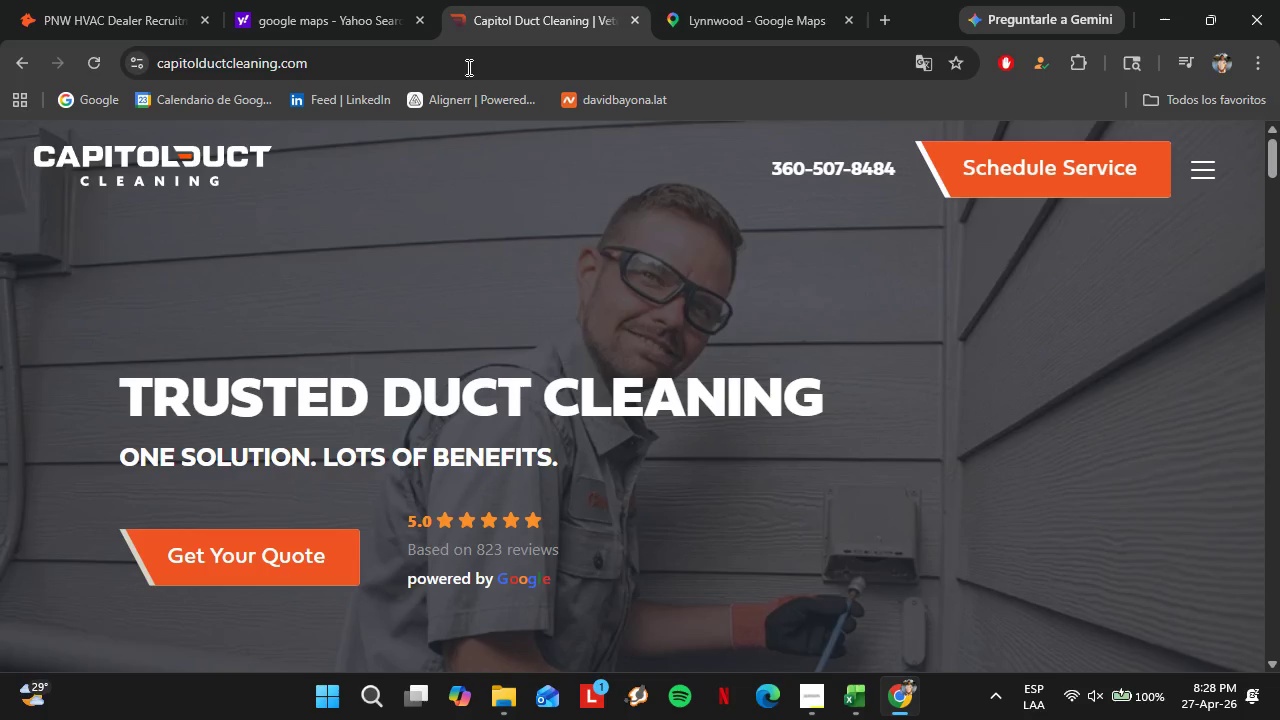 
left_click([1201, 182])
 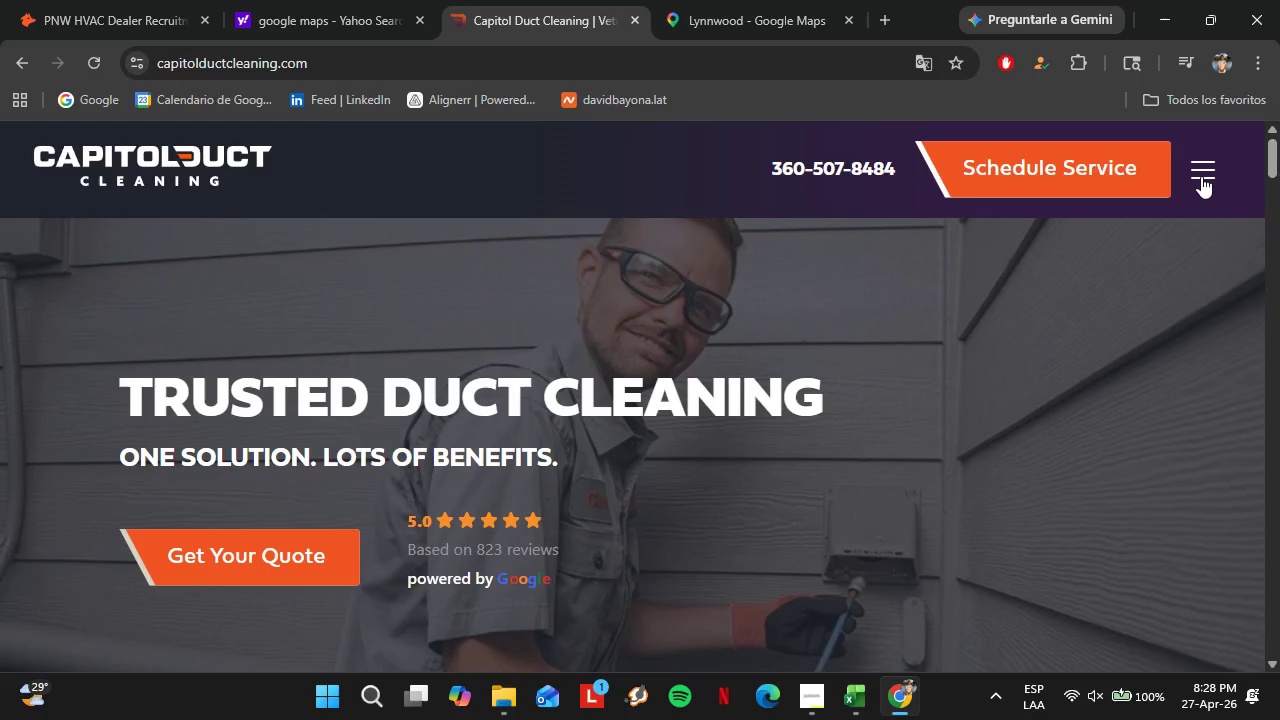 
left_click([1201, 175])
 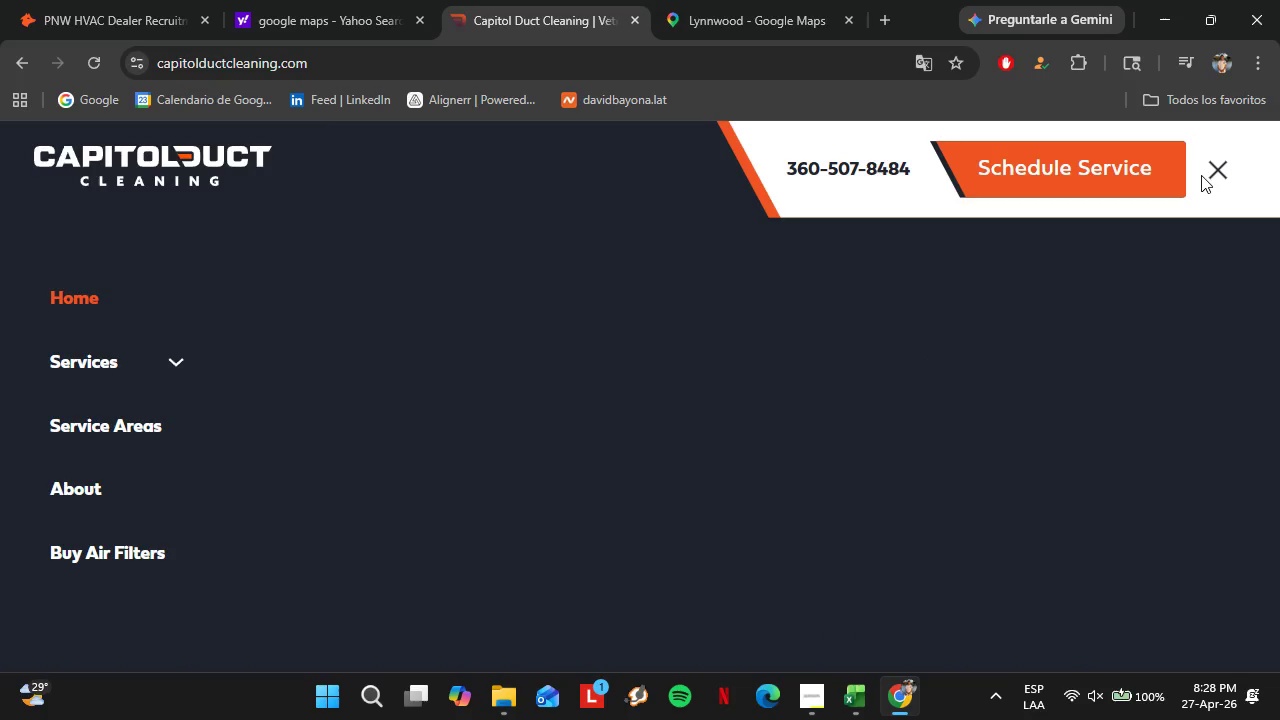 
wait(9.02)
 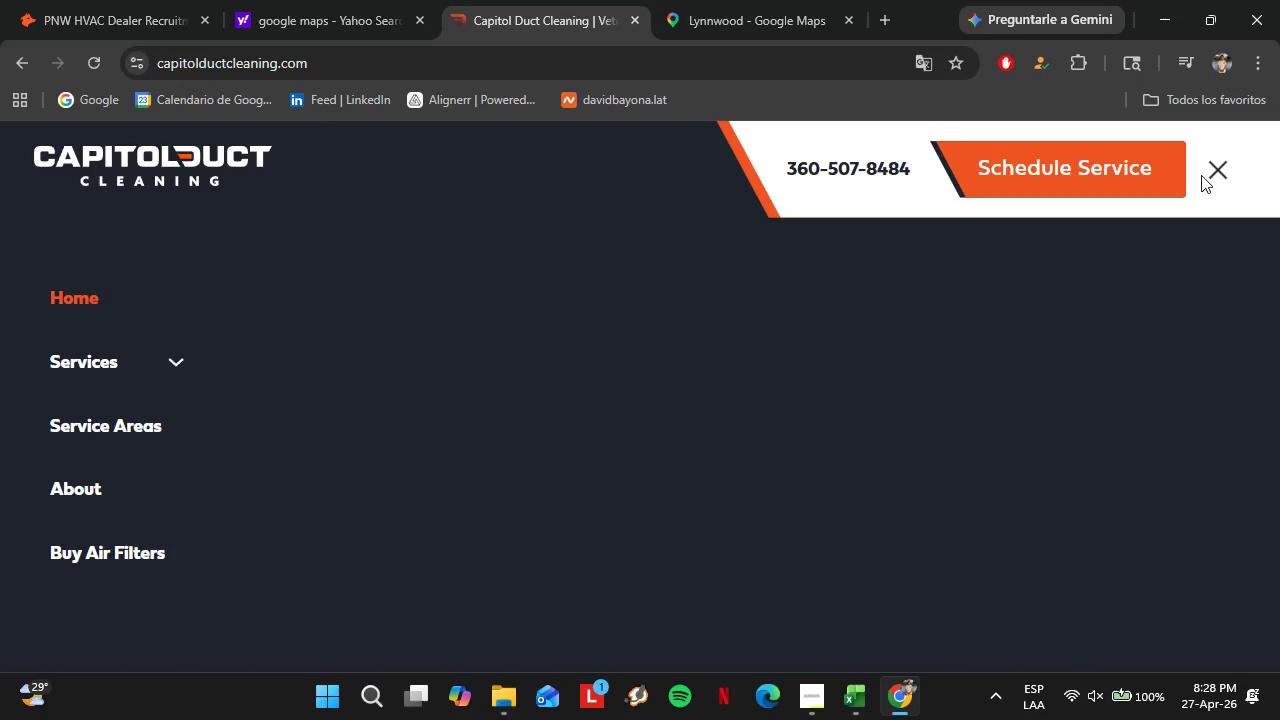 
scroll: coordinate [627, 357], scroll_direction: down, amount: 4.0
 